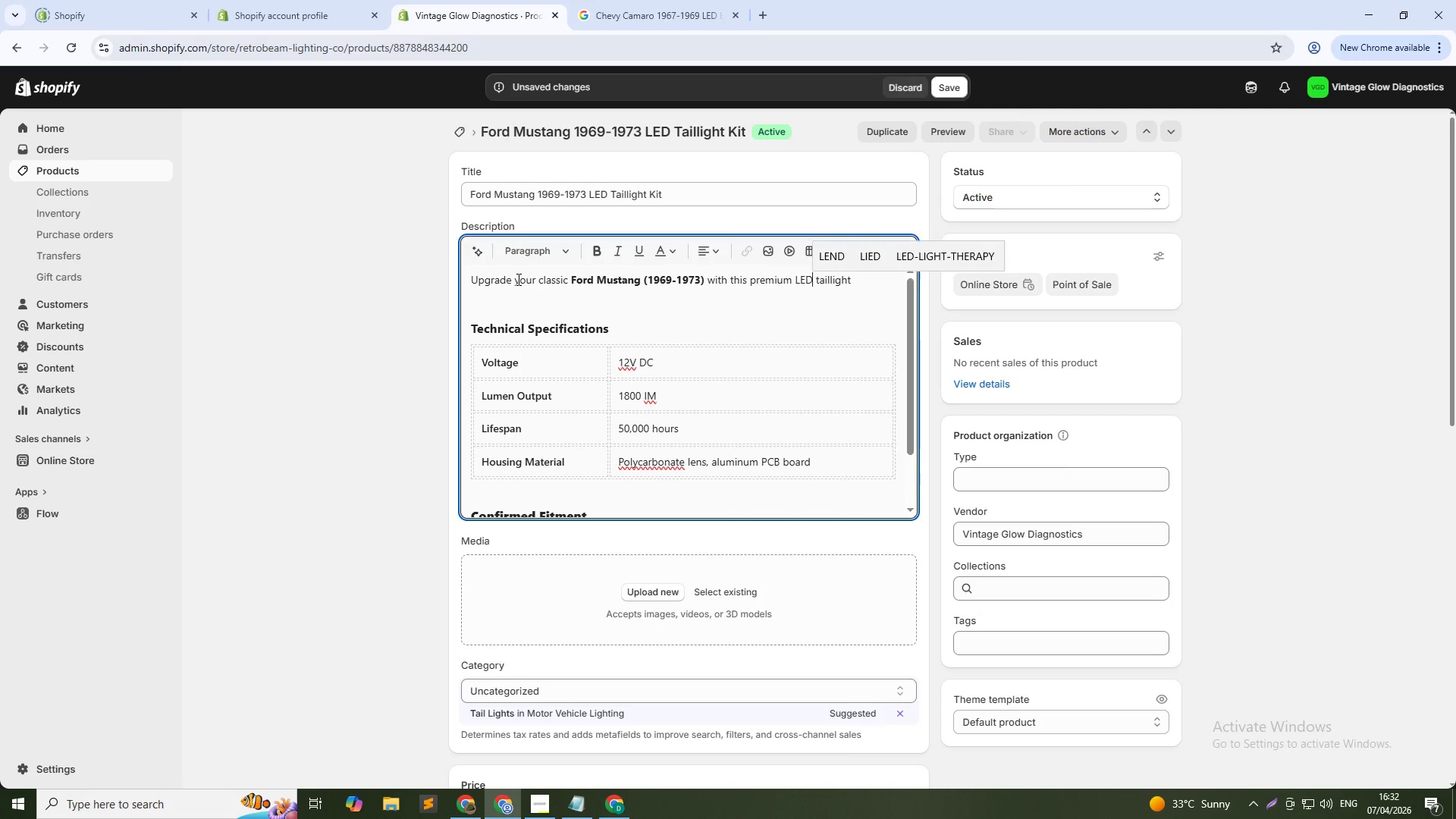 
key(ArrowRight)
 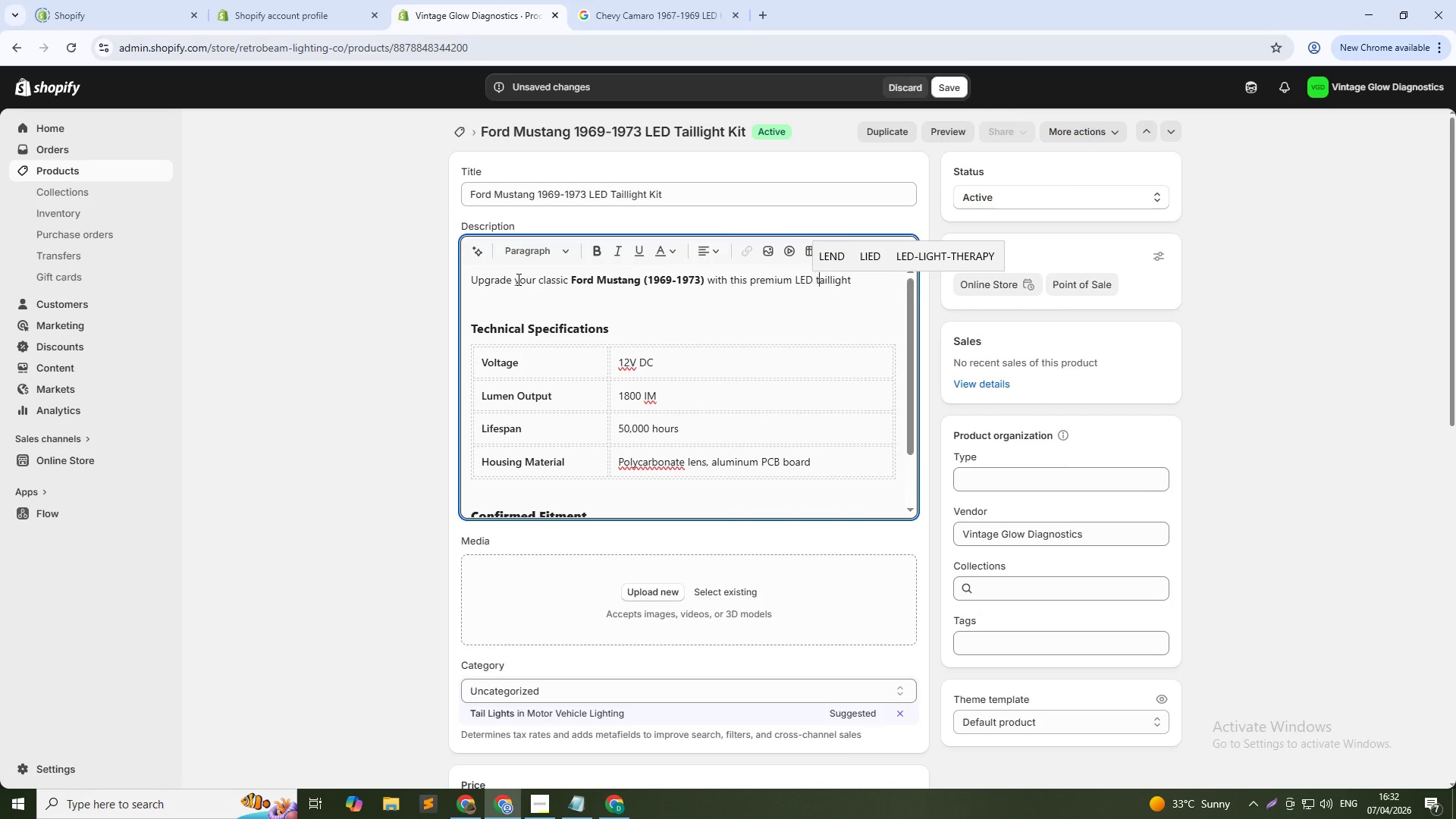 
key(ArrowRight)
 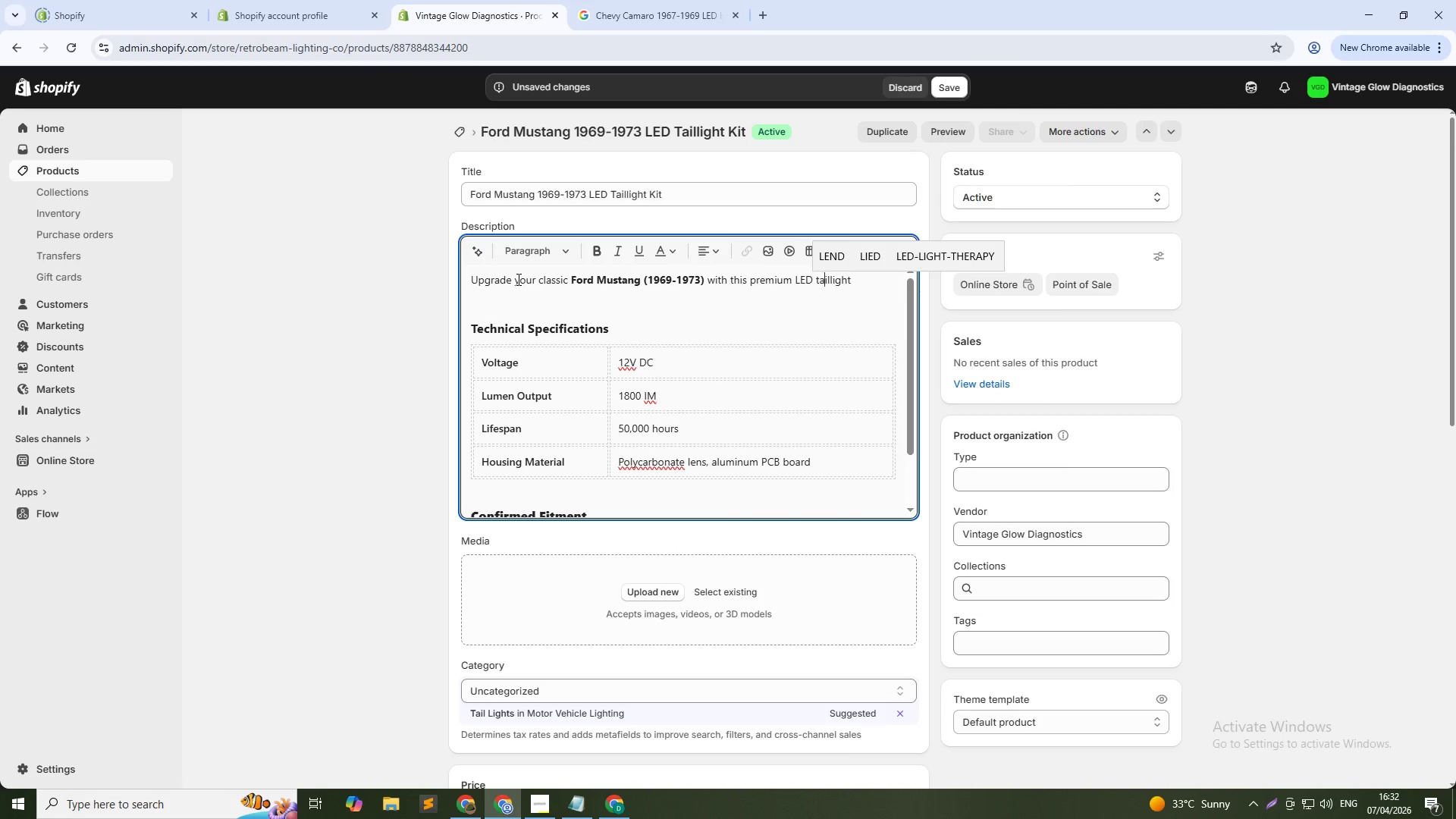 
key(ArrowRight)
 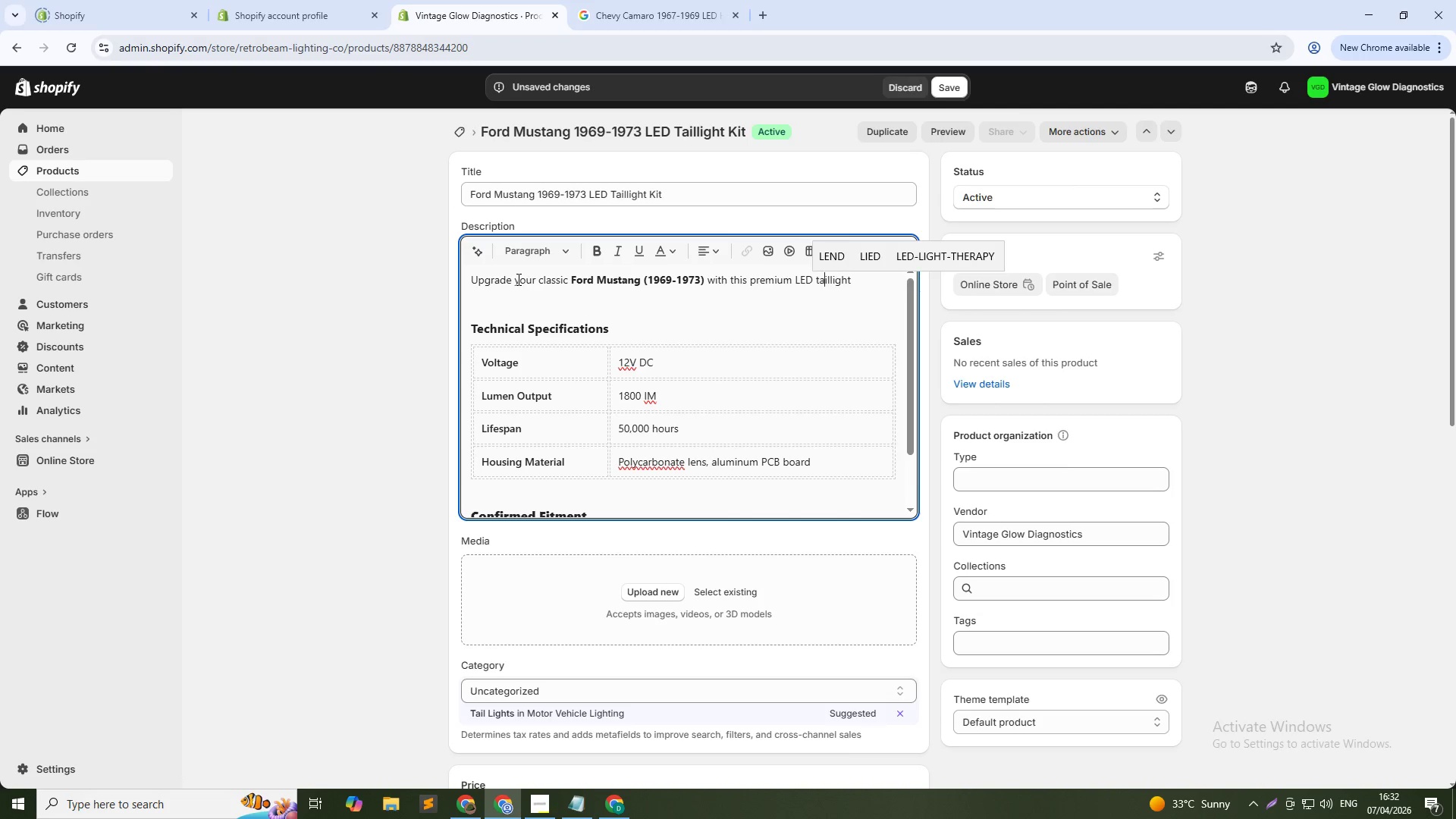 
key(ArrowRight)
 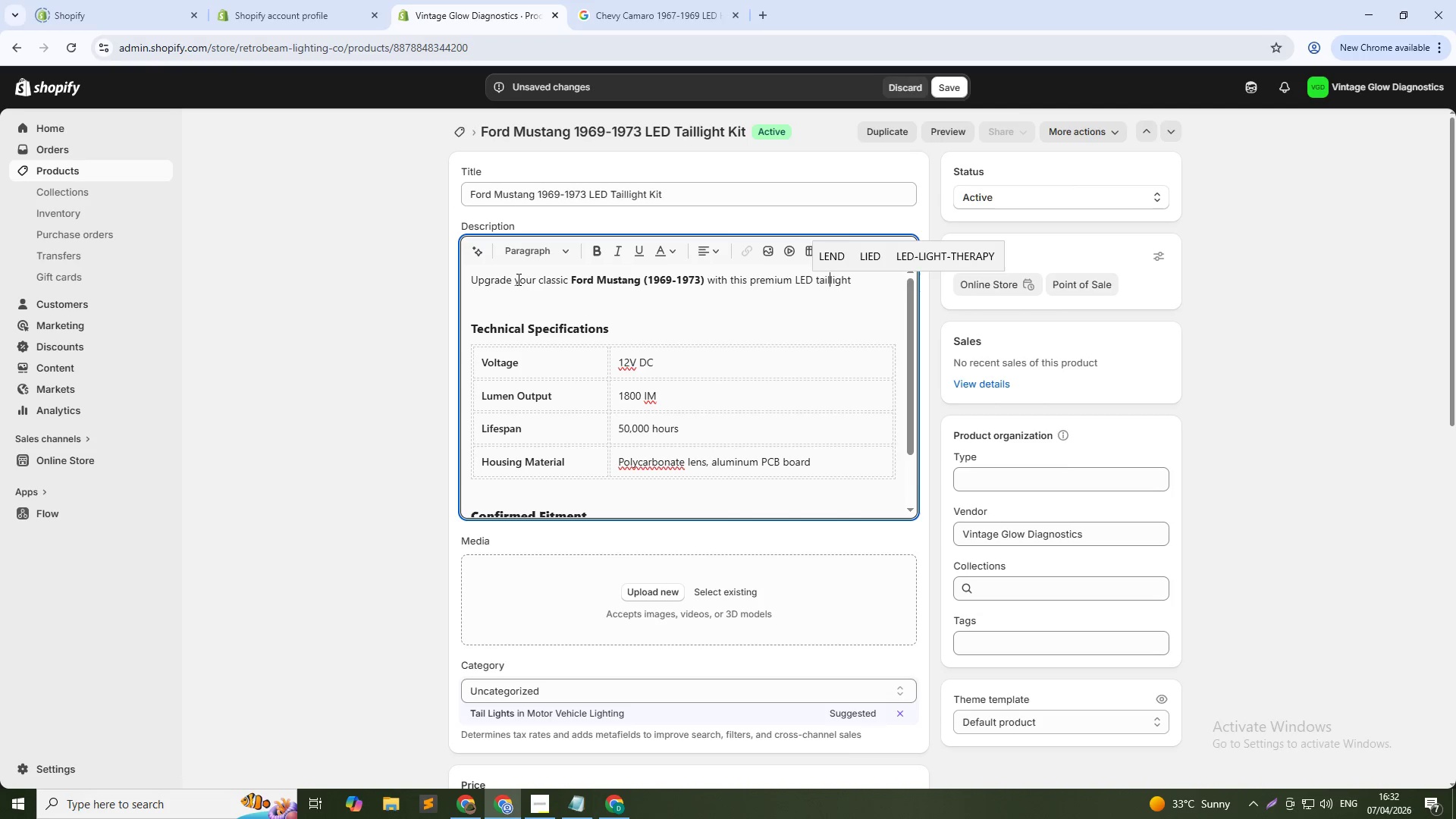 
key(ArrowRight)
 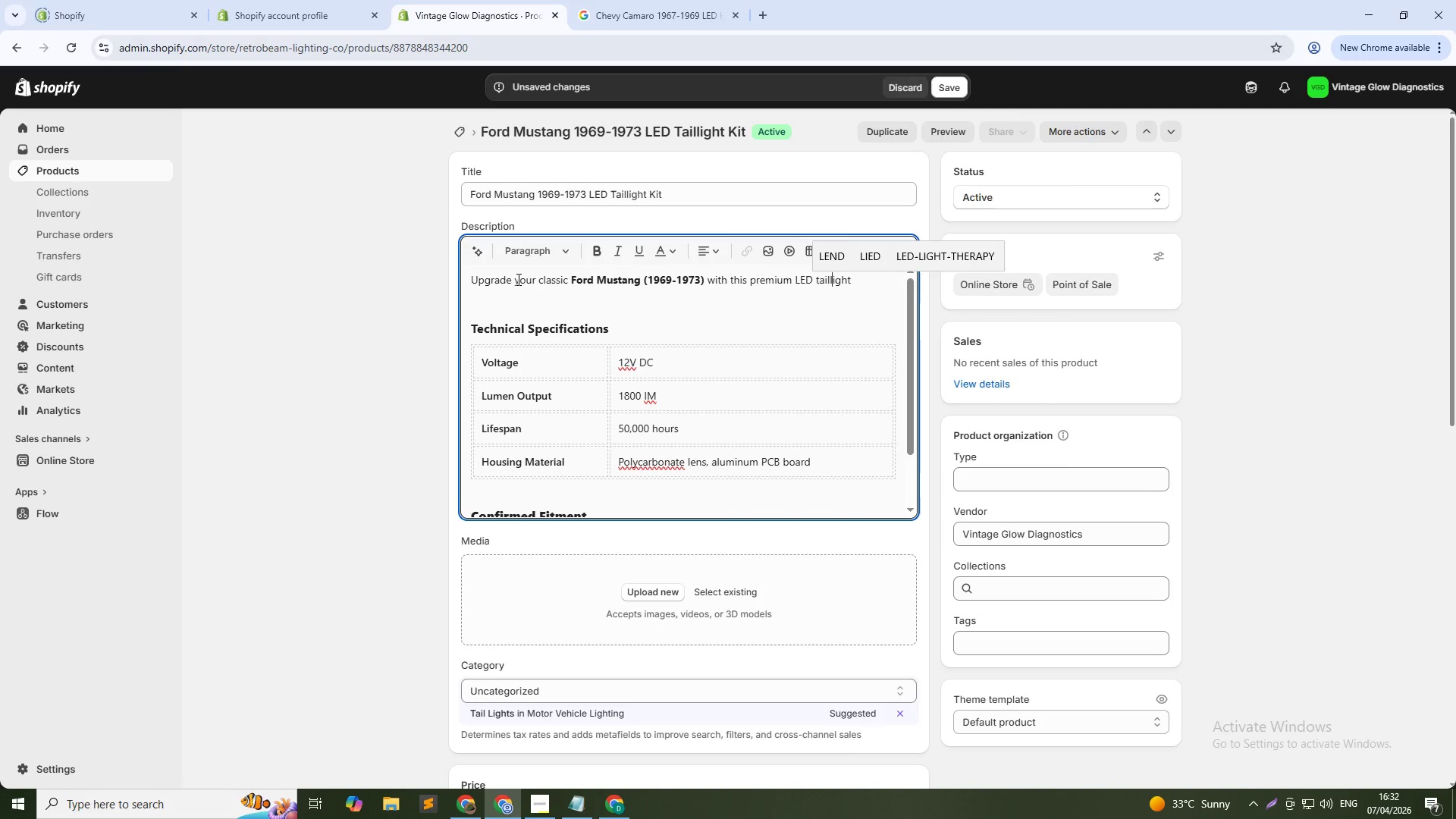 
key(ArrowRight)
 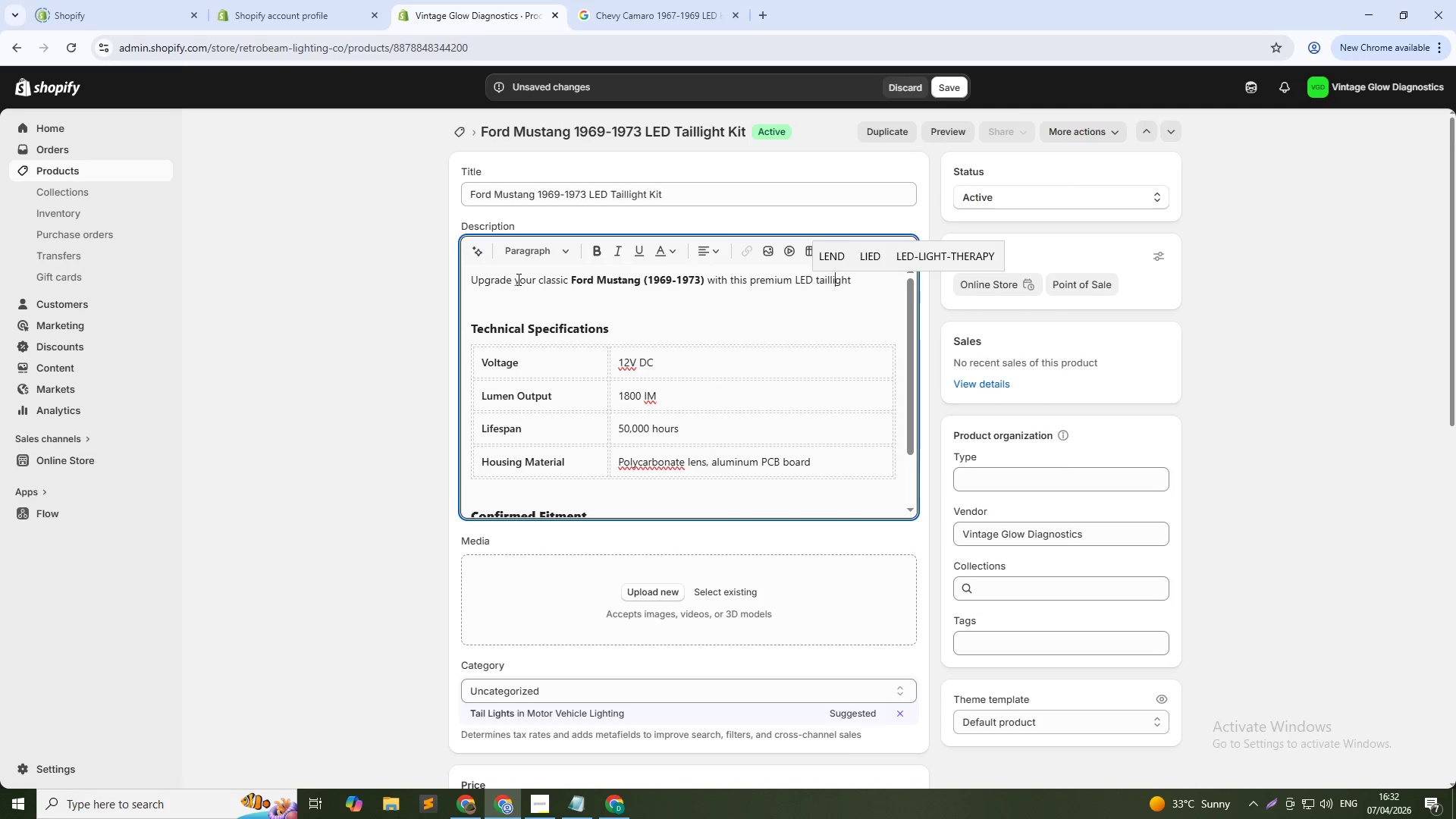 
key(ArrowRight)
 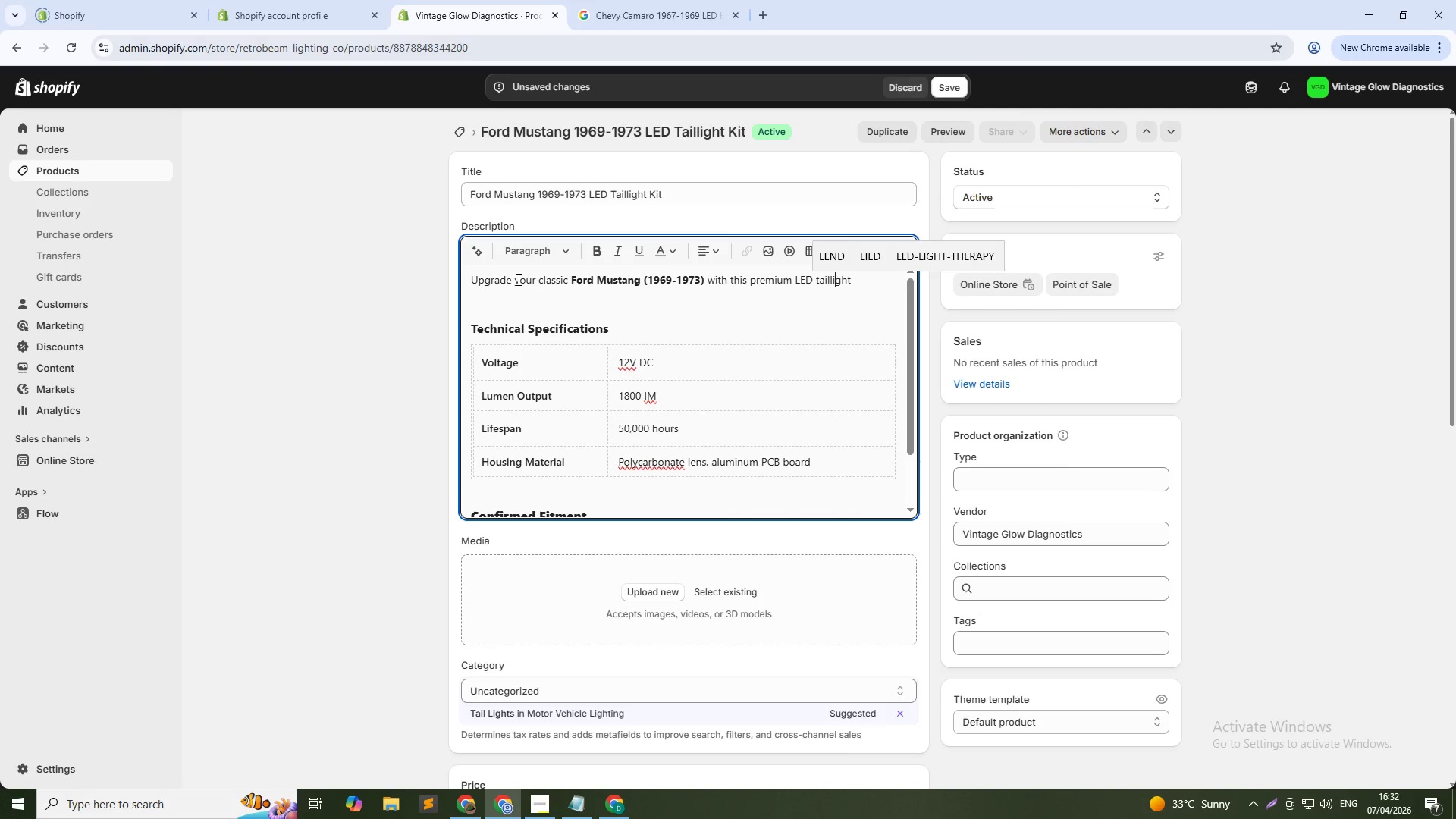 
key(ArrowRight)
 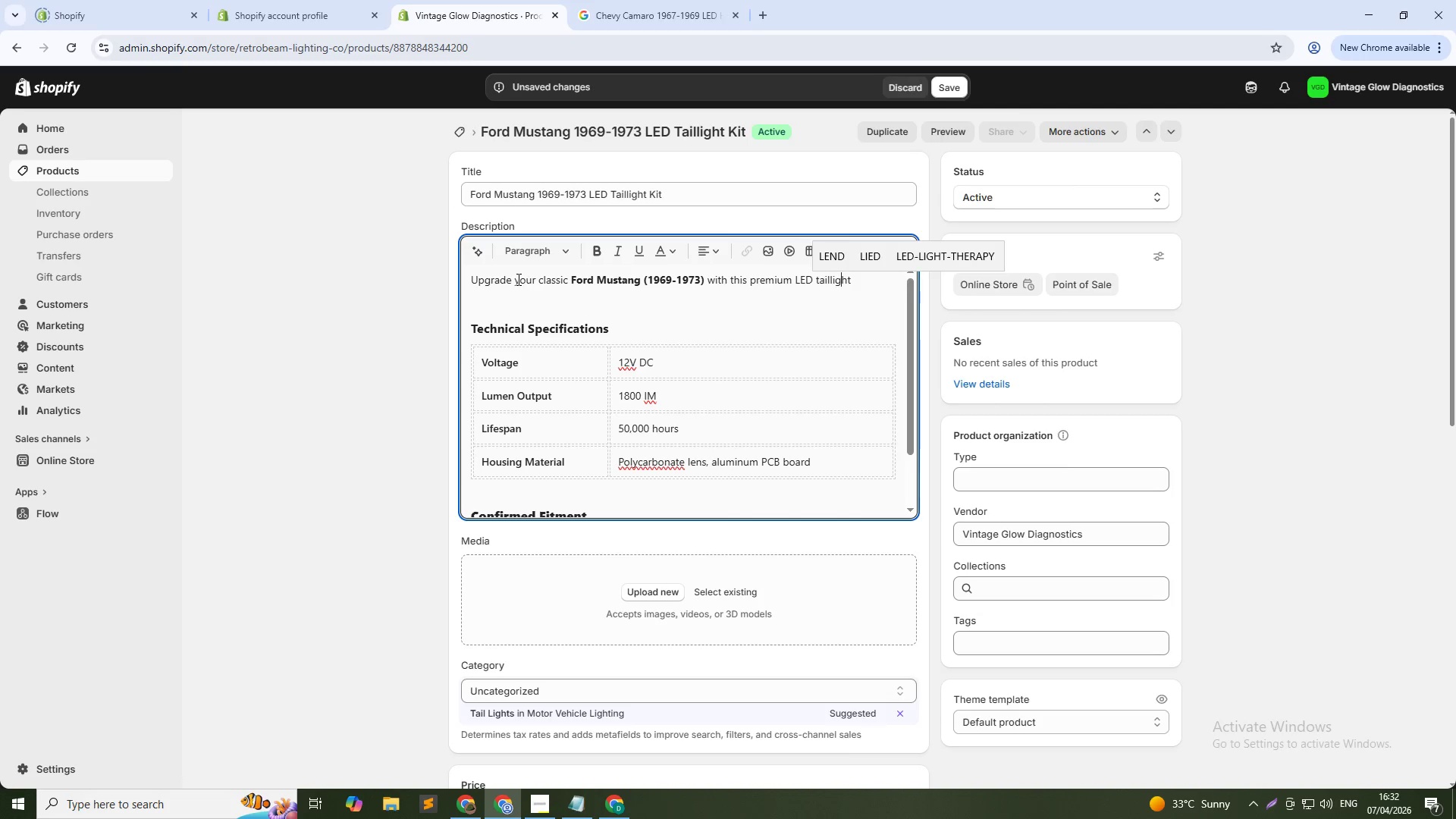 
key(ArrowRight)
 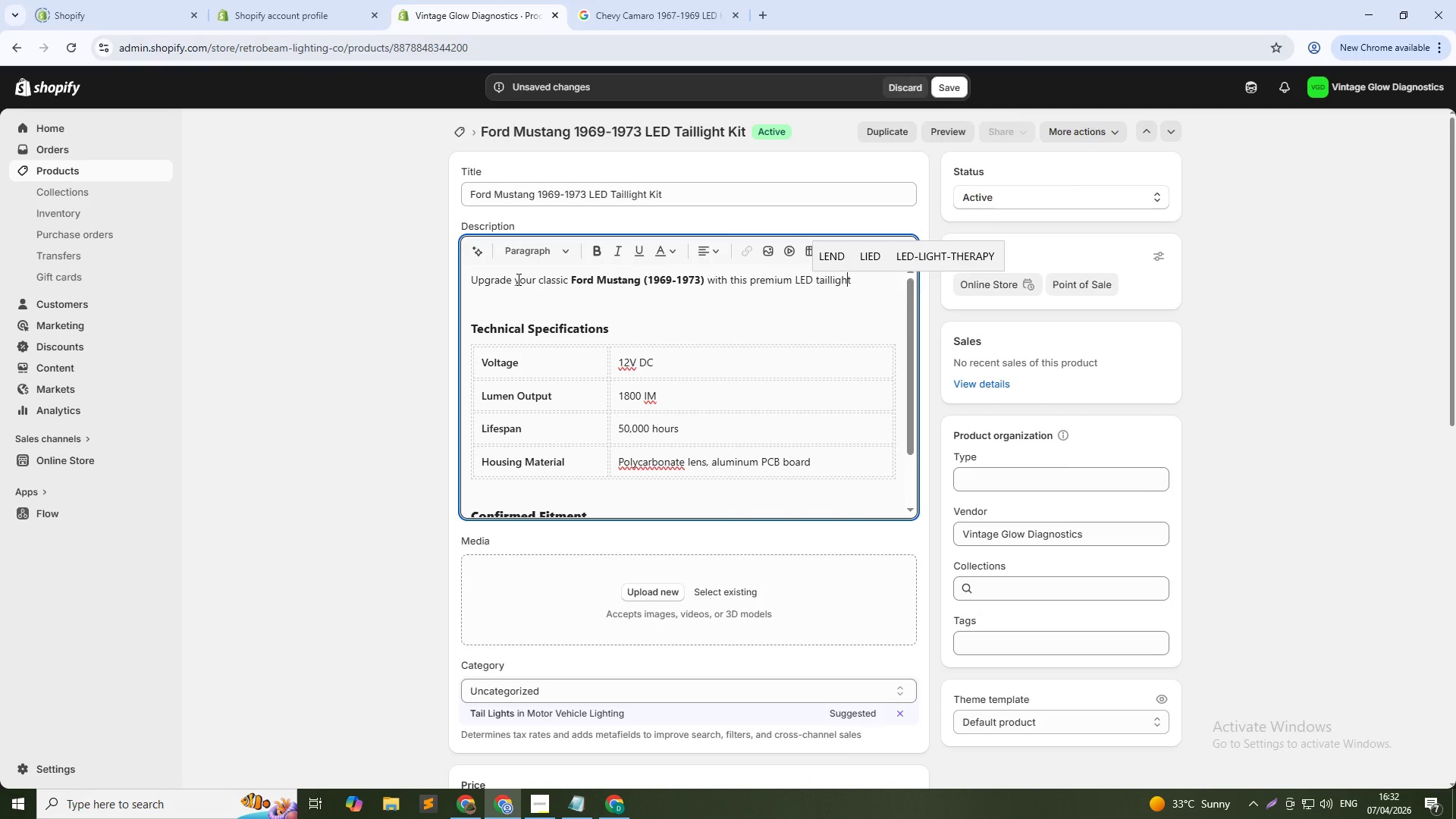 
key(ArrowRight)
 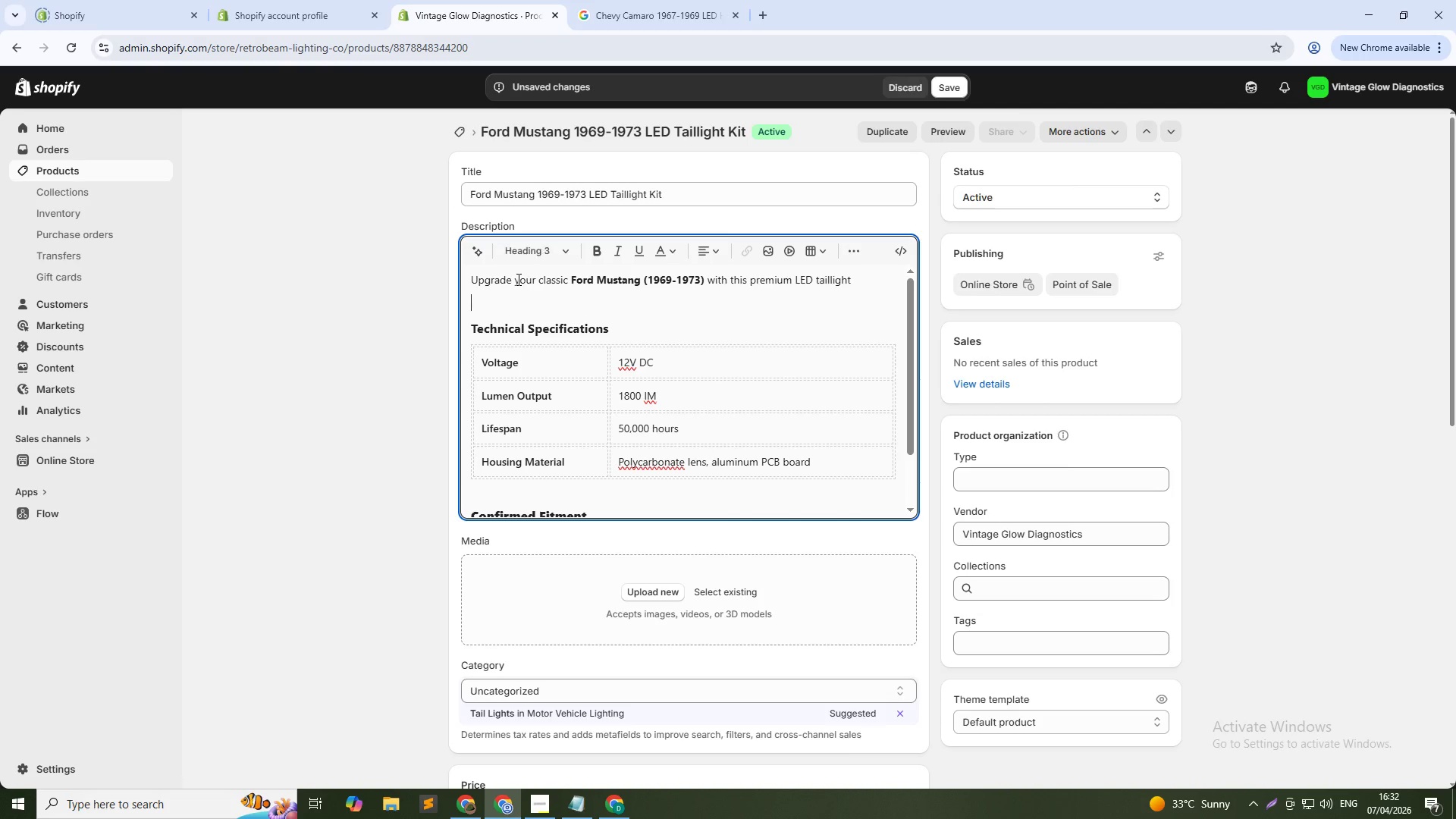 
key(ArrowRight)
 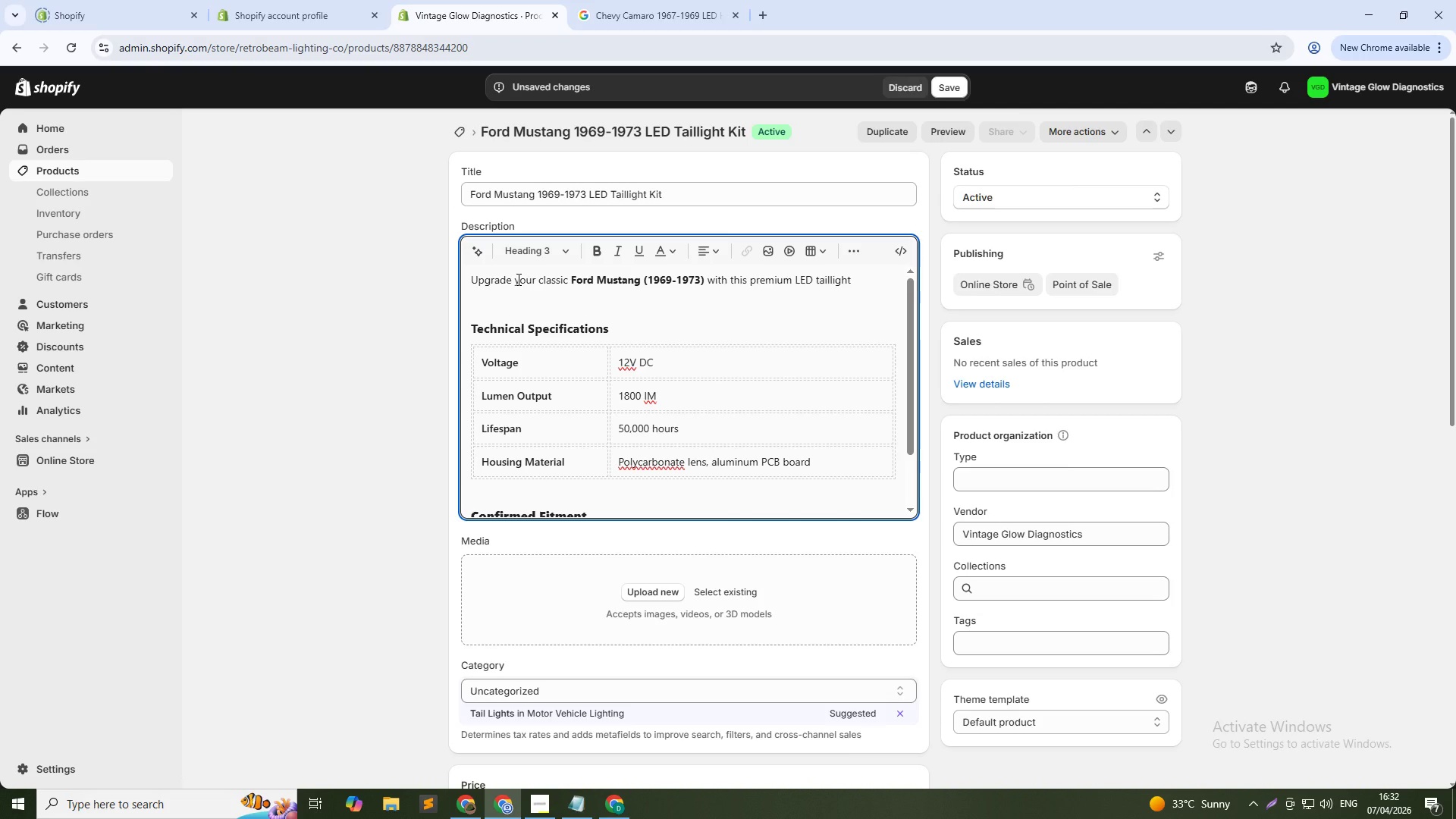 
key(ArrowLeft)
 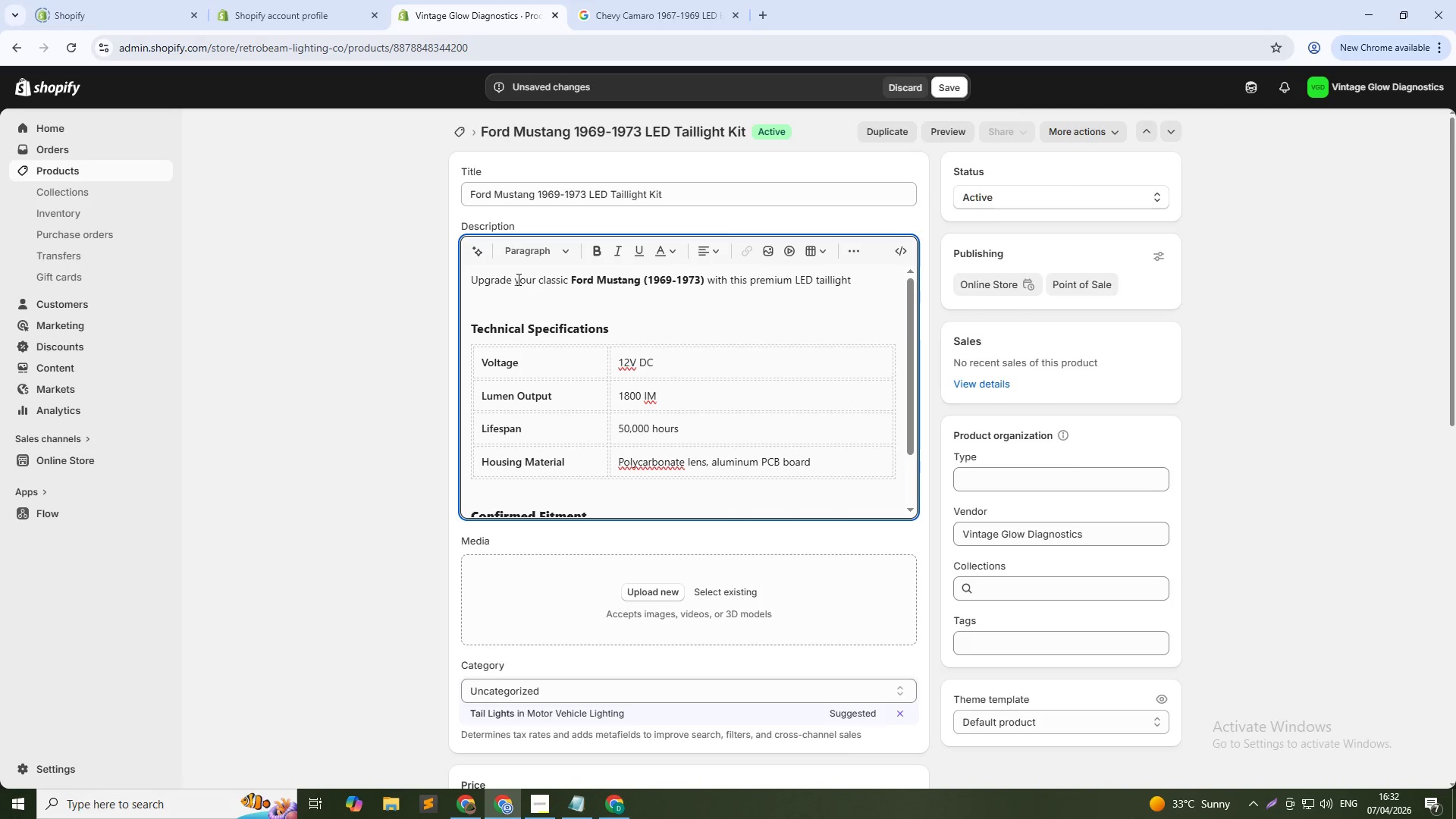 
type( kit, designed to enhance rear visibility while maintaining its iconic muscle car styling.)
 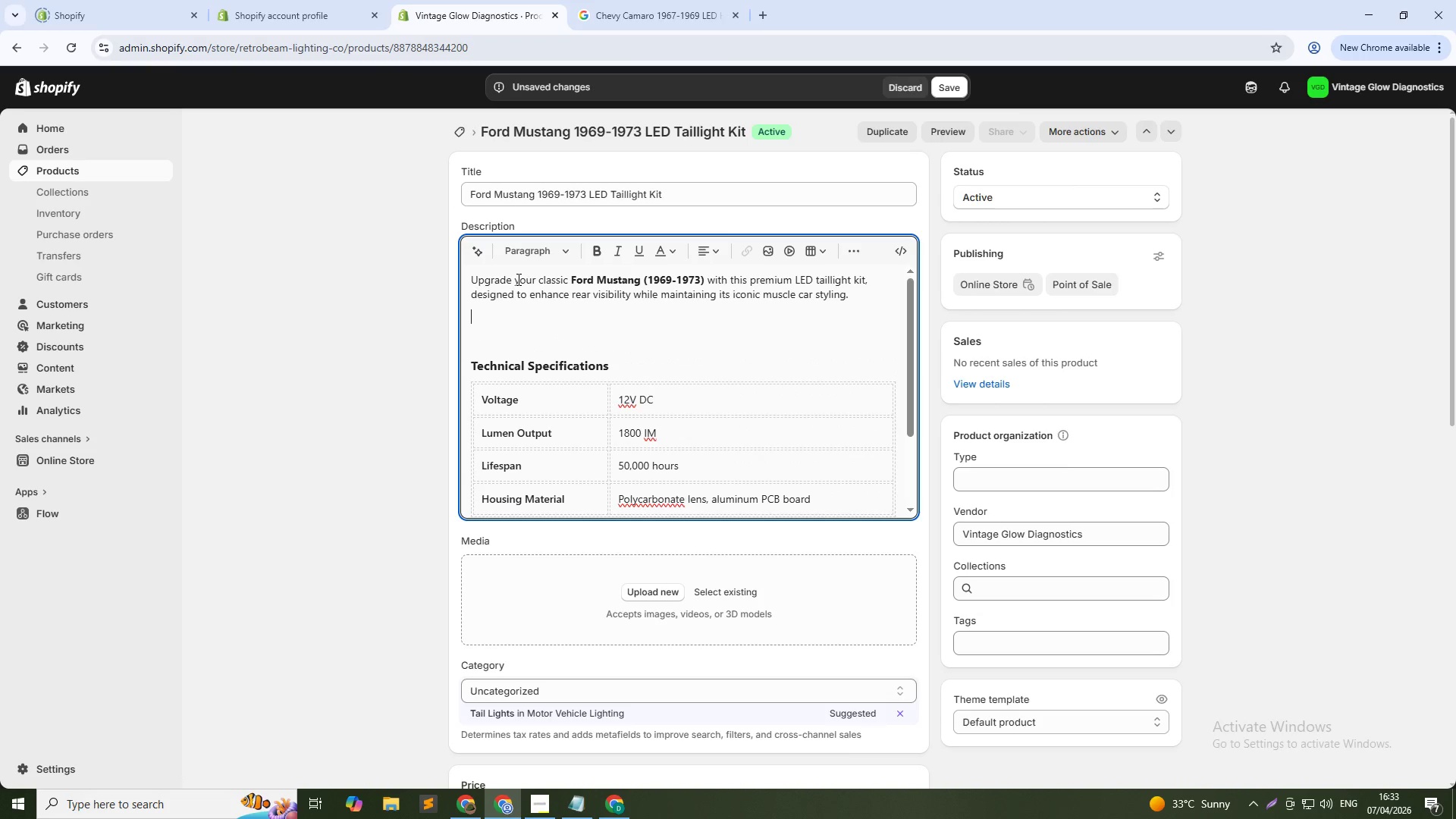 
key(Enter)
 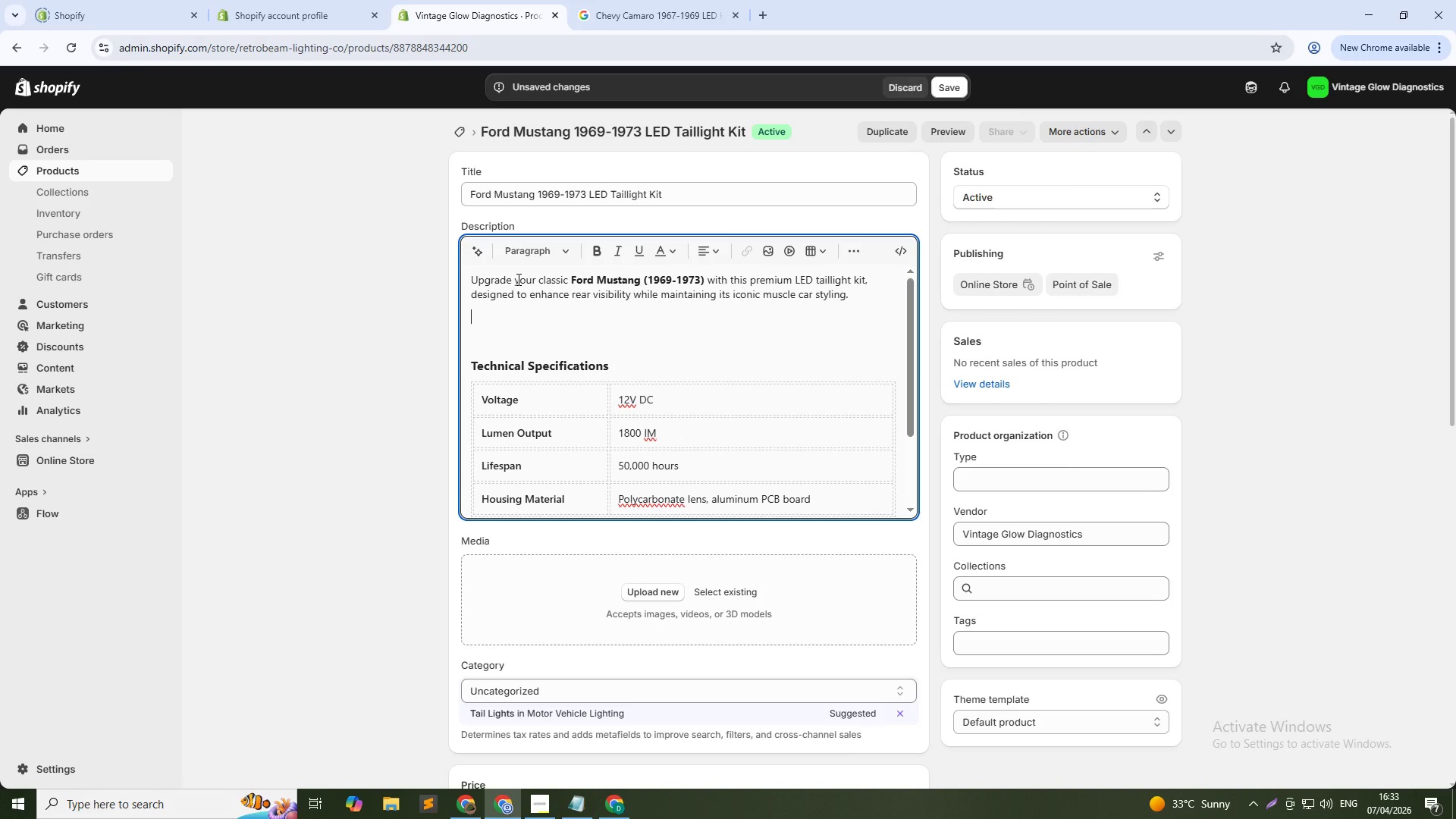 
type(This plug-and )
key(Backspace)
type(-play upgrade replaces outdated factr)
key(Backspace)
type(ory taillights with advacn)
key(Backspace)
key(Backspace)
type(nced LED technology, delivering brighter brake lights, faster response)
 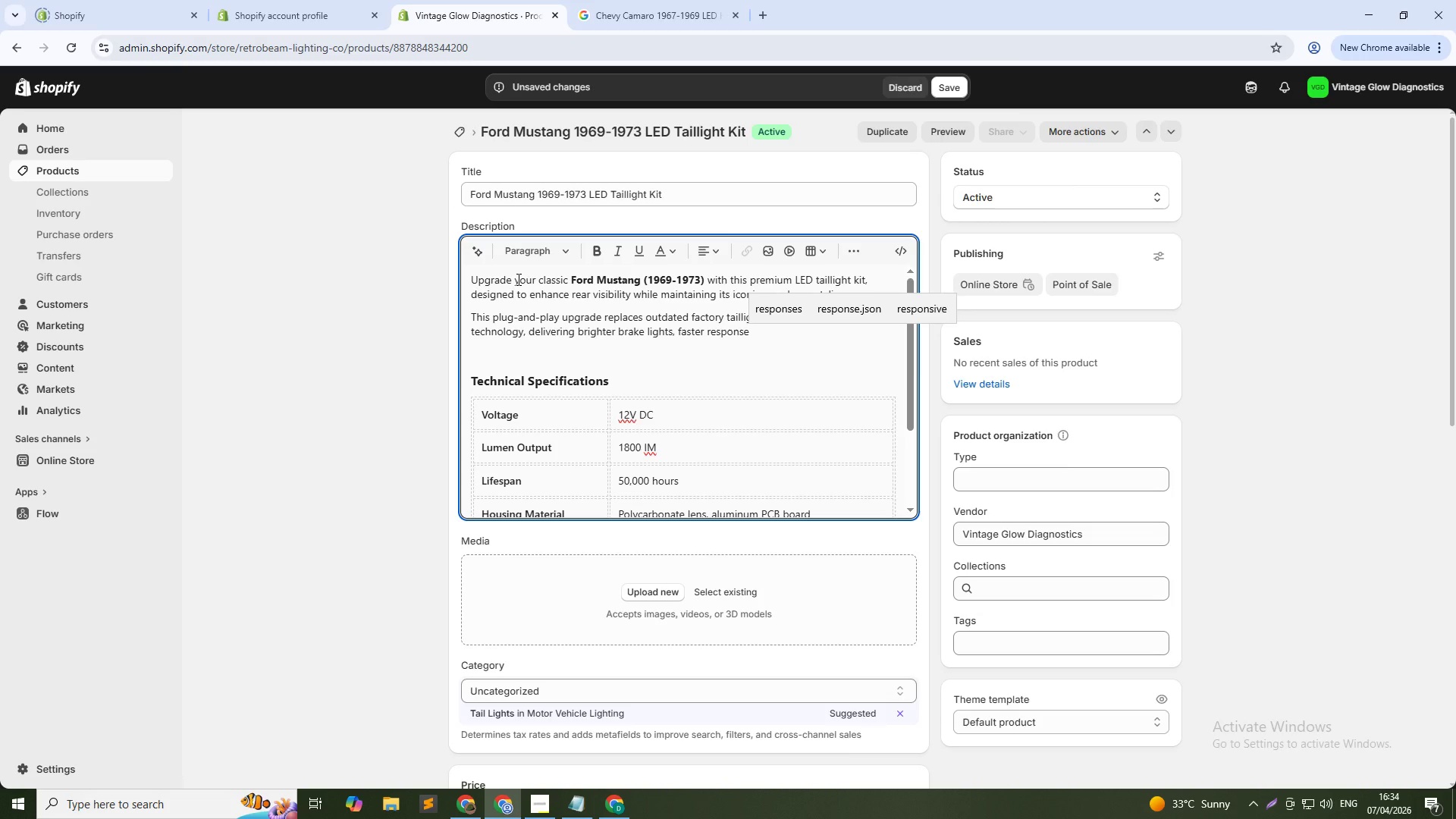 
type( time,and improved safety on the road. Installation is quick and requires on)
key(Backspace)
key(Backspace)
type(no complex wiring or modifications.)
 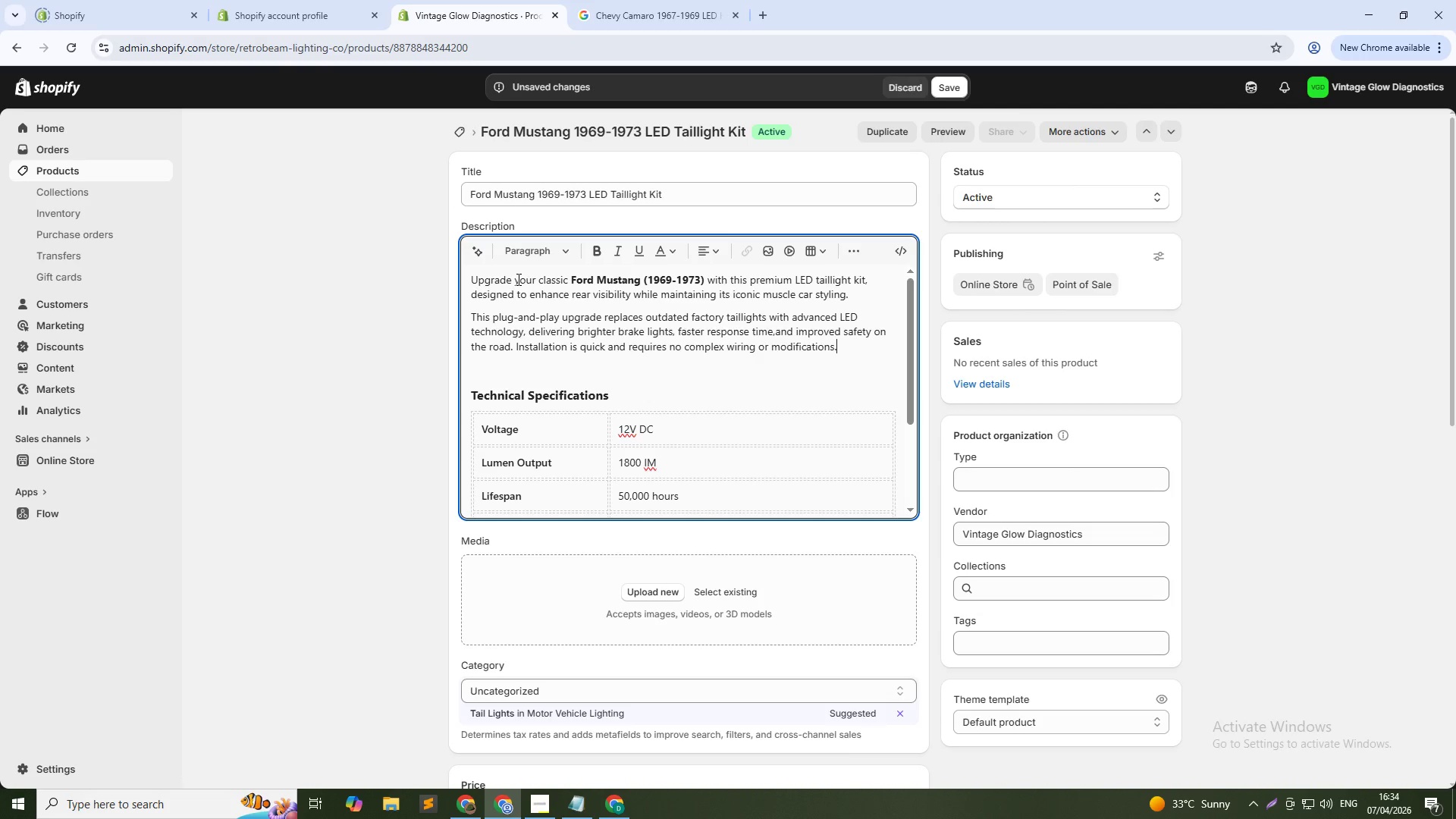 
key(Enter)
 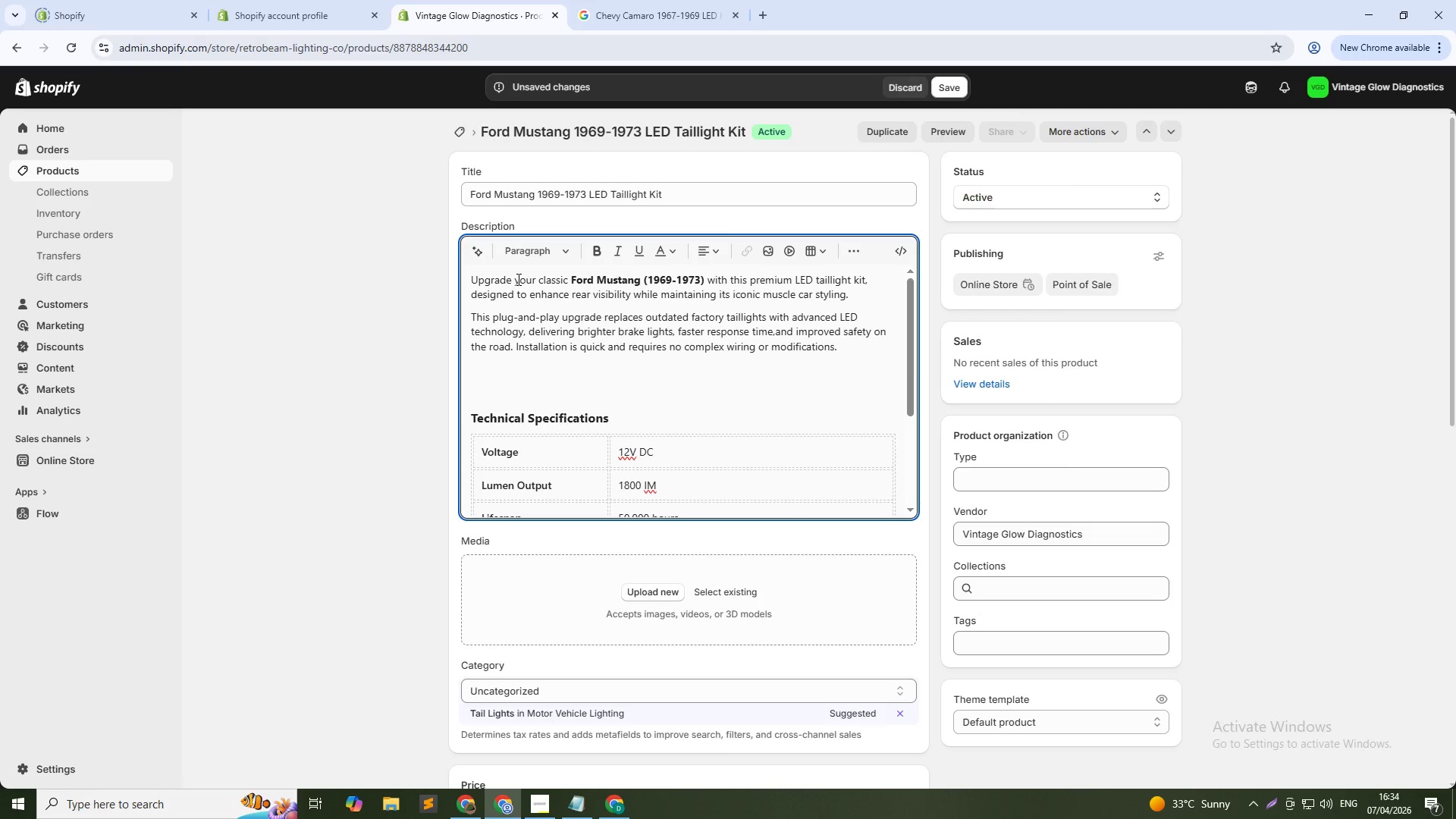 
type(Built with high-quality materials and precision lighting design, this kit ensures long-lasting durability and relaible)
 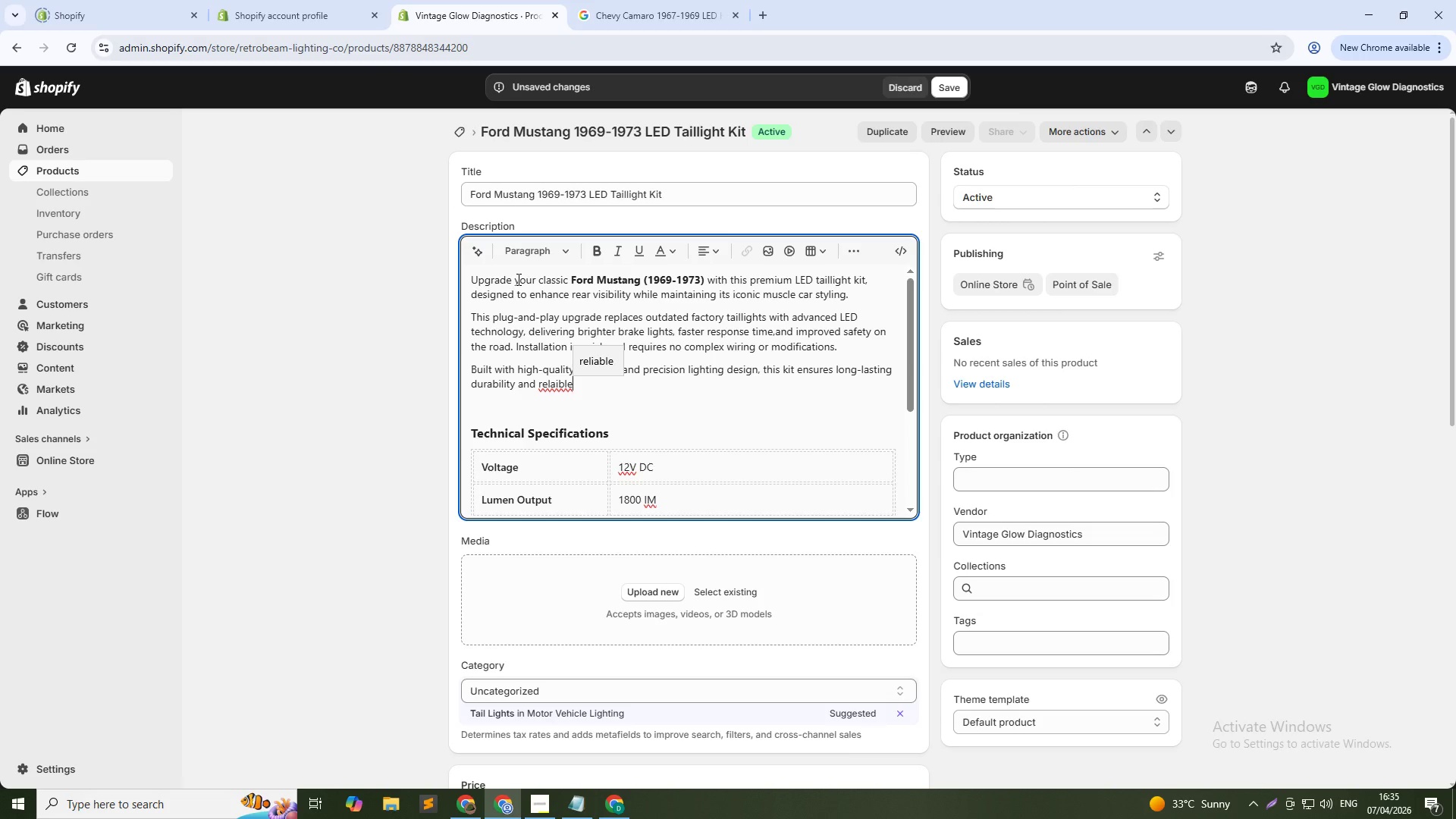 
key(Backspace)
key(Backspace)
key(Backspace)
key(Backspace)
key(Backspace)
type(iable performance in al )
key(Backspace)
type(l wa)
key(Backspace)
type(eather conditions. Choose from different lens styles and lightting tones to match your Mustang's look.)
 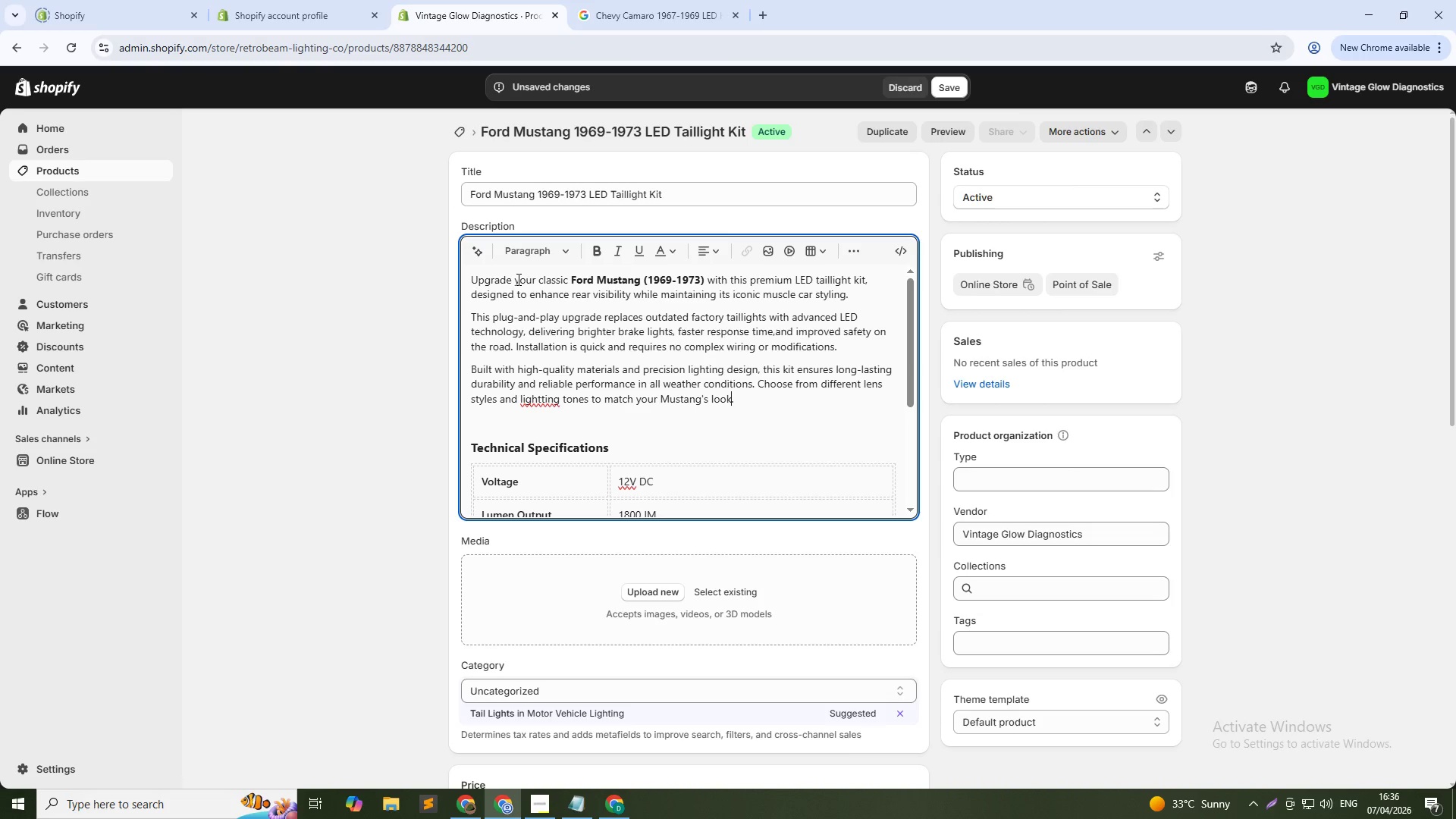 
 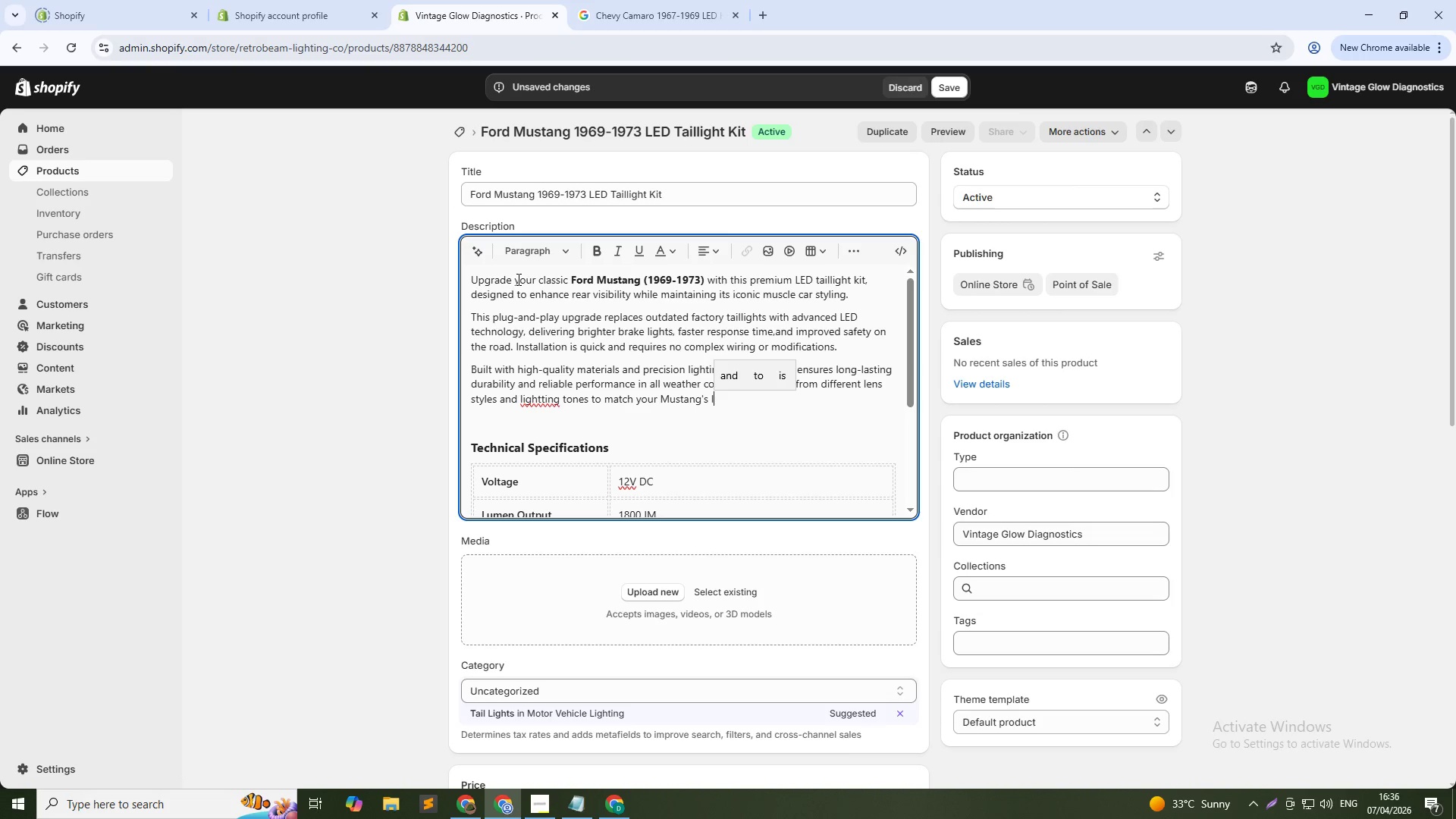 
hold_key(key=ArrowLeft, duration=1.33)
 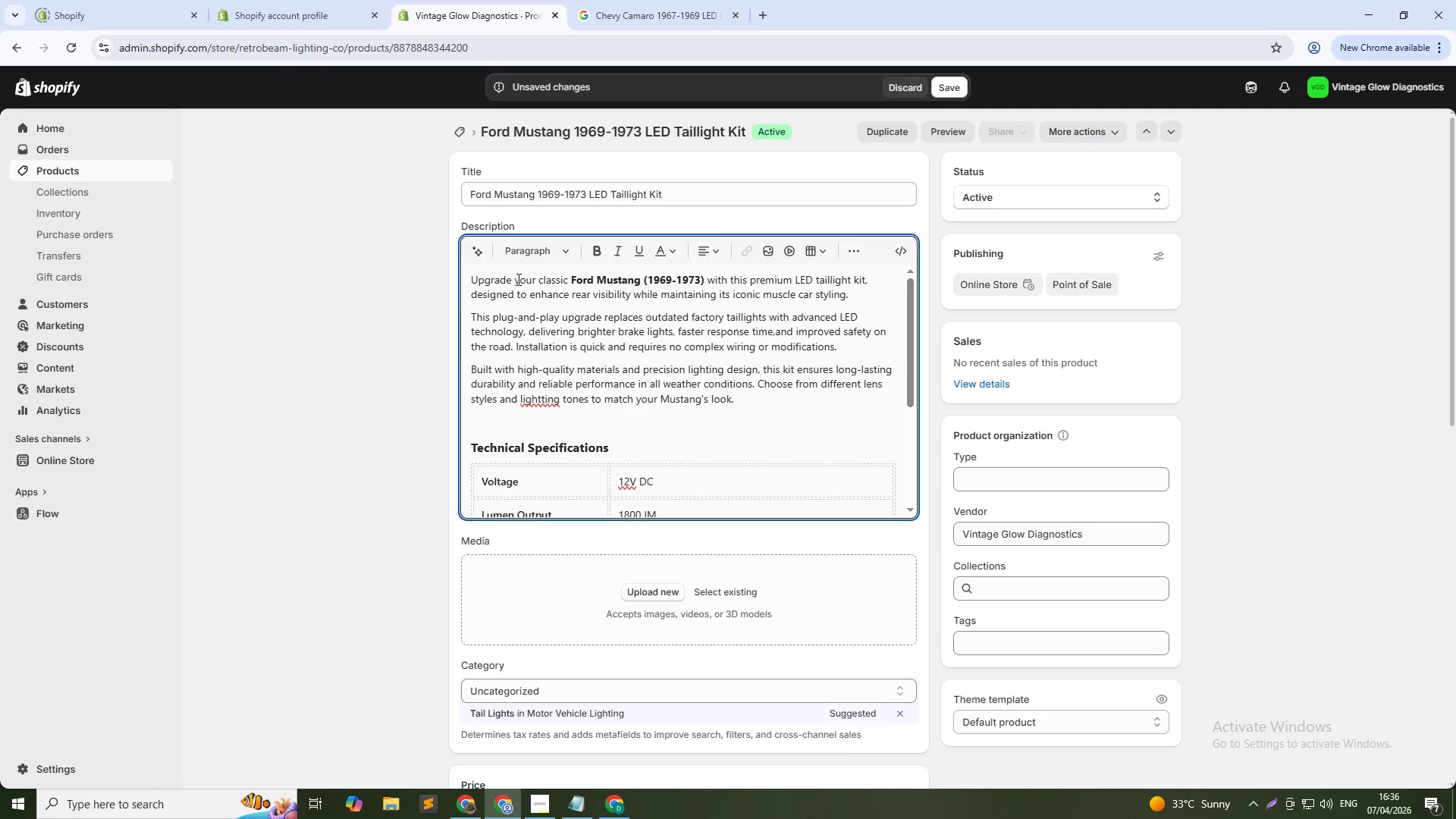 
hold_key(key=ArrowLeft, duration=0.81)
 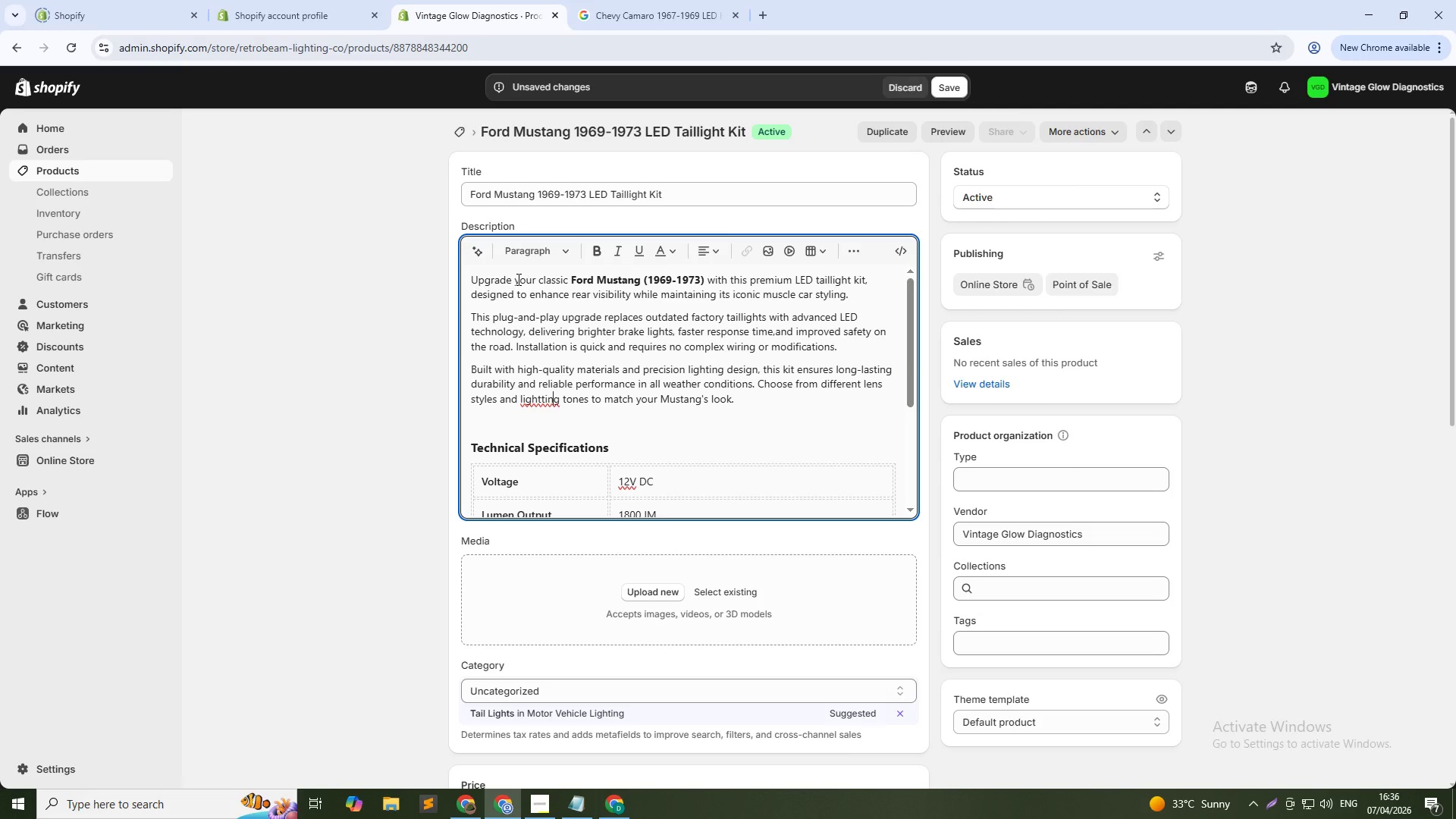 
key(ArrowLeft)
 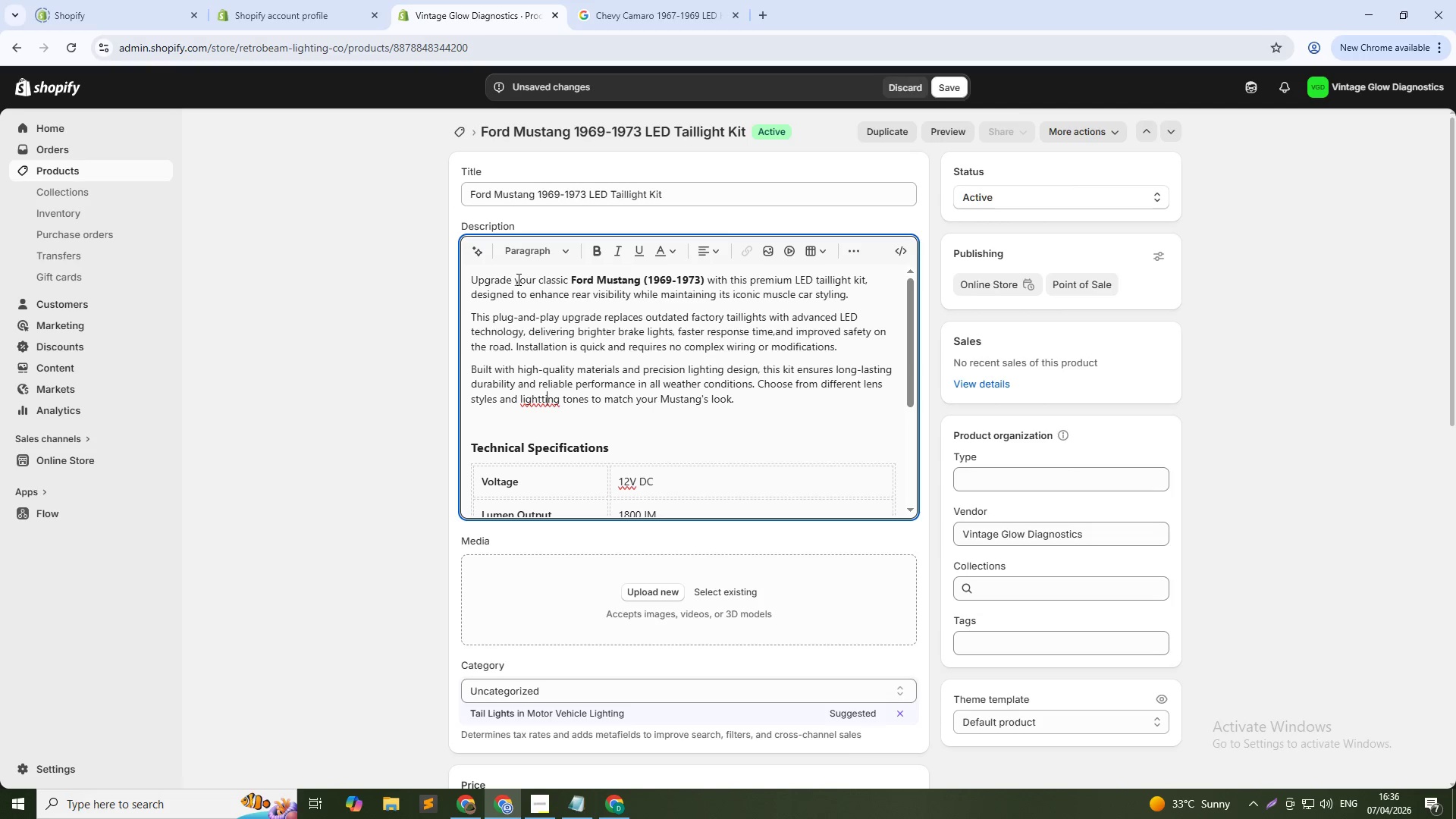 
key(ArrowLeft)
 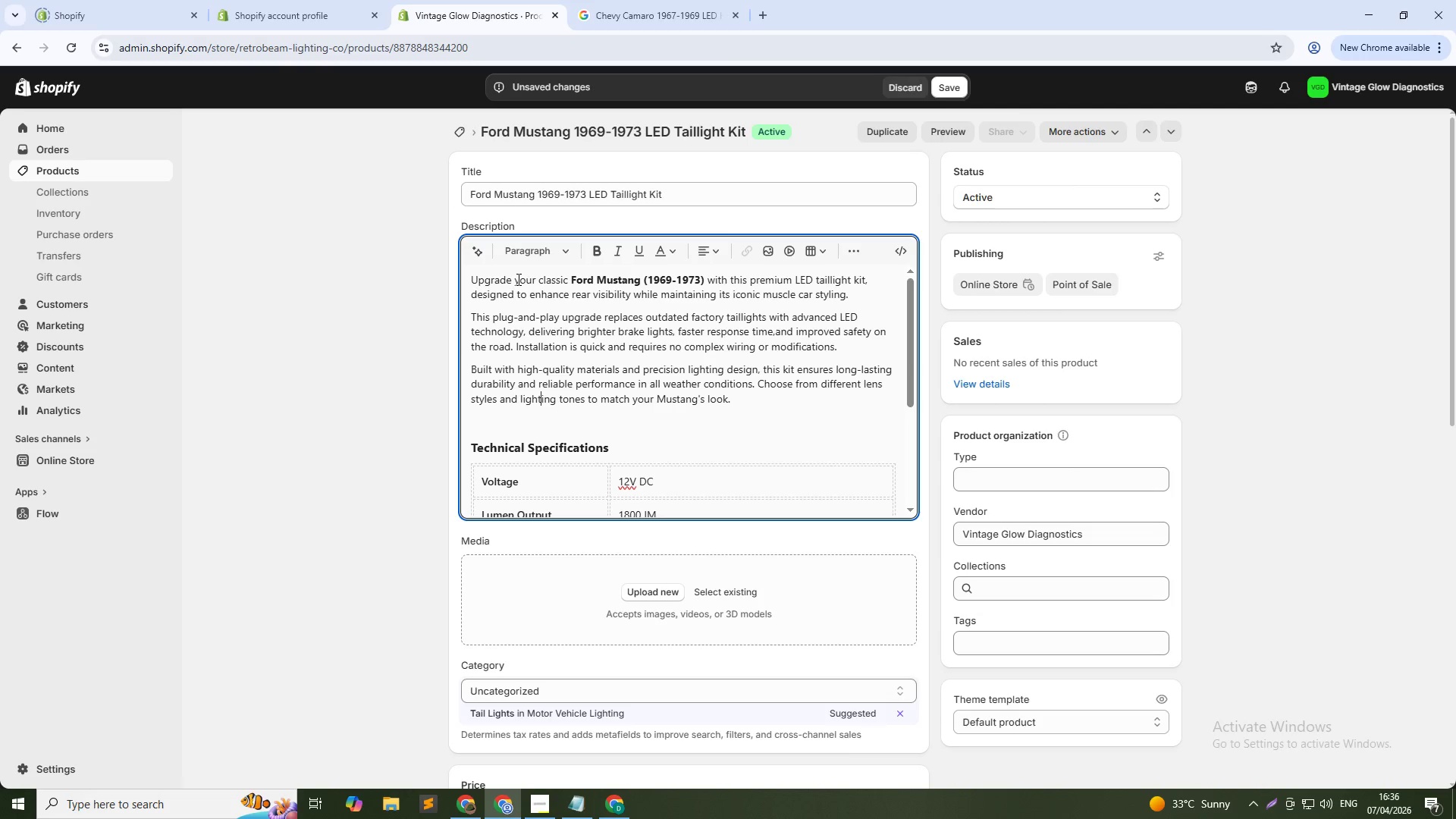 
key(Backspace)
 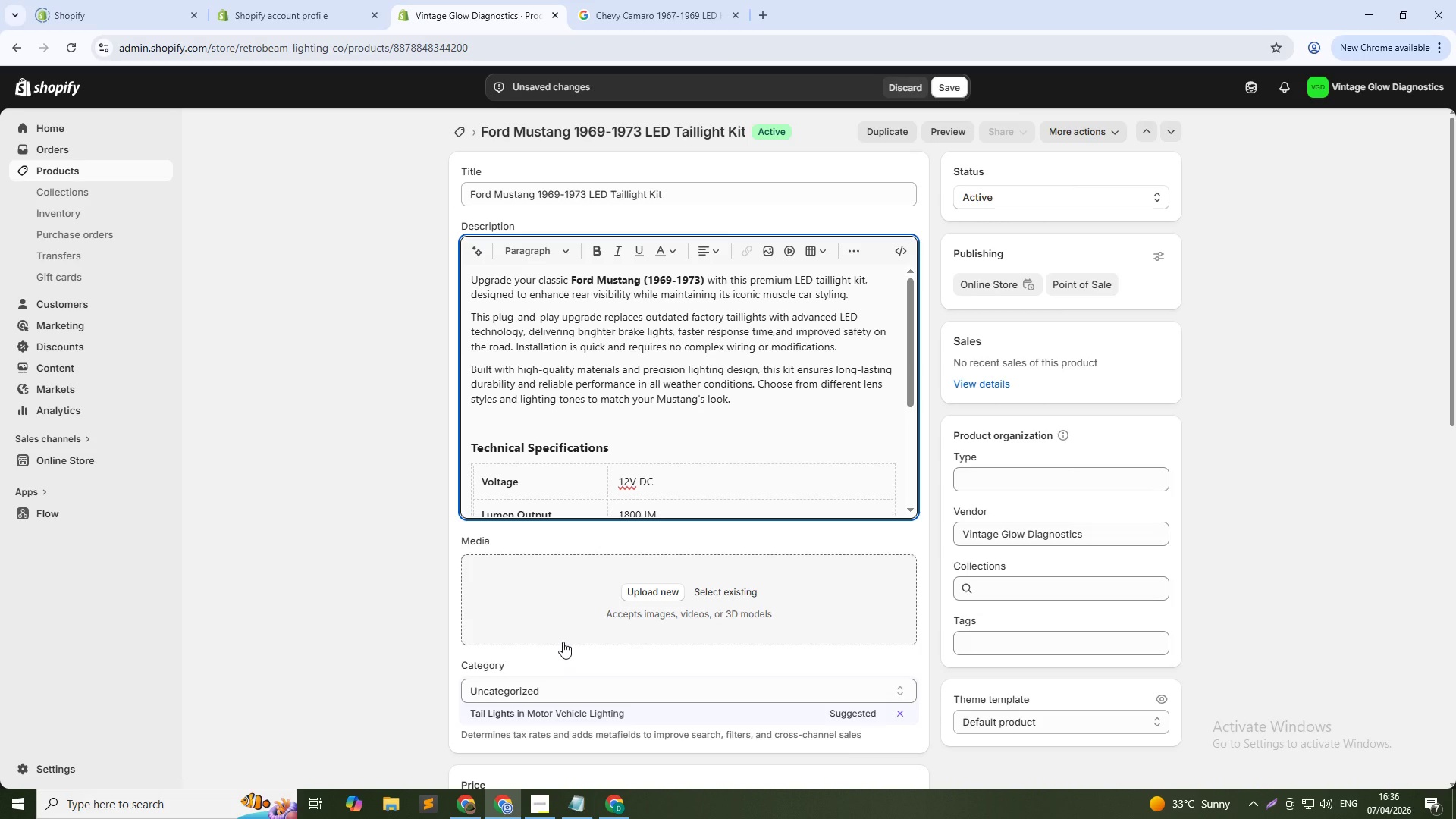 
wait(9.5)
 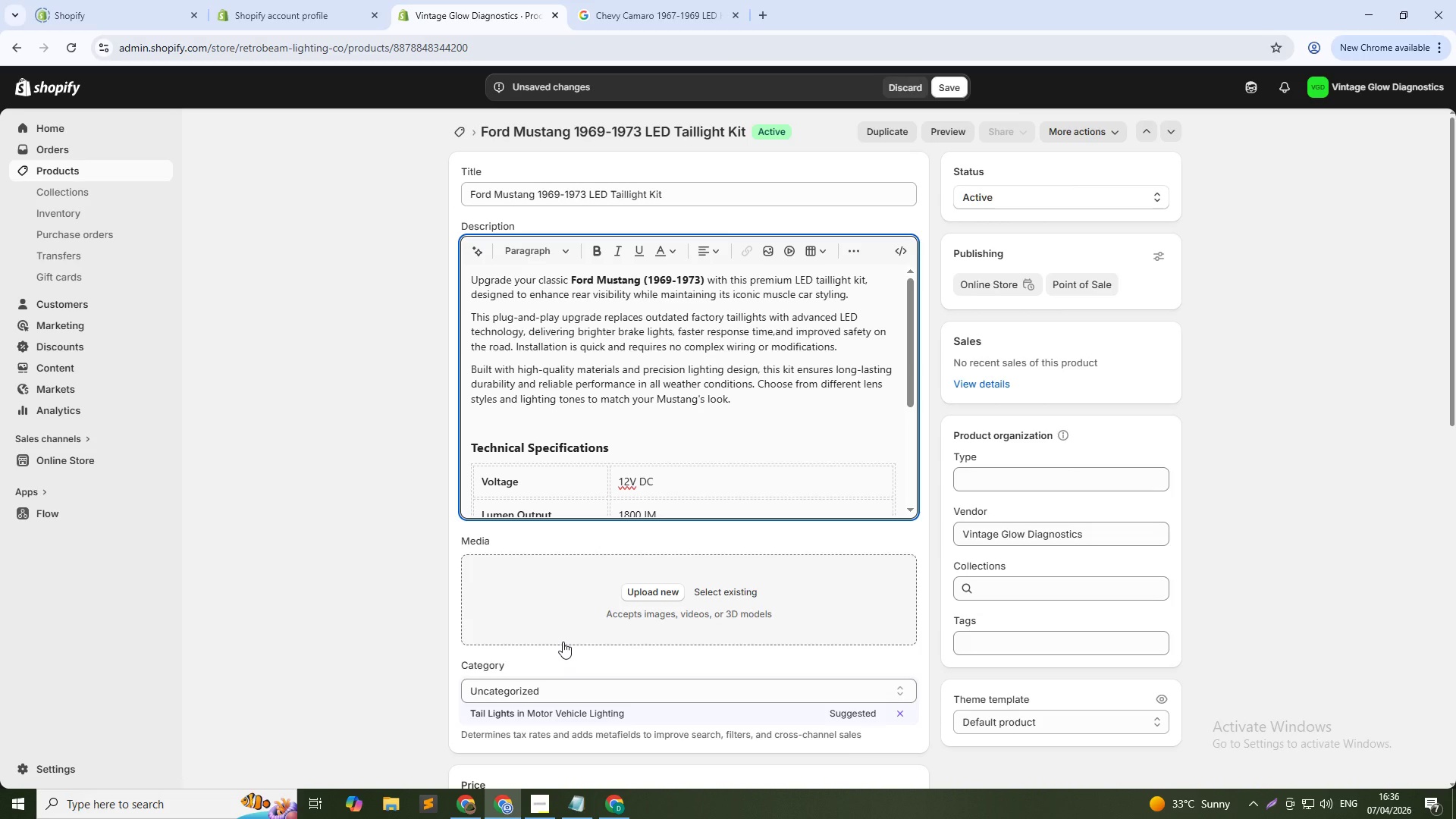 
left_click([1022, 643])
 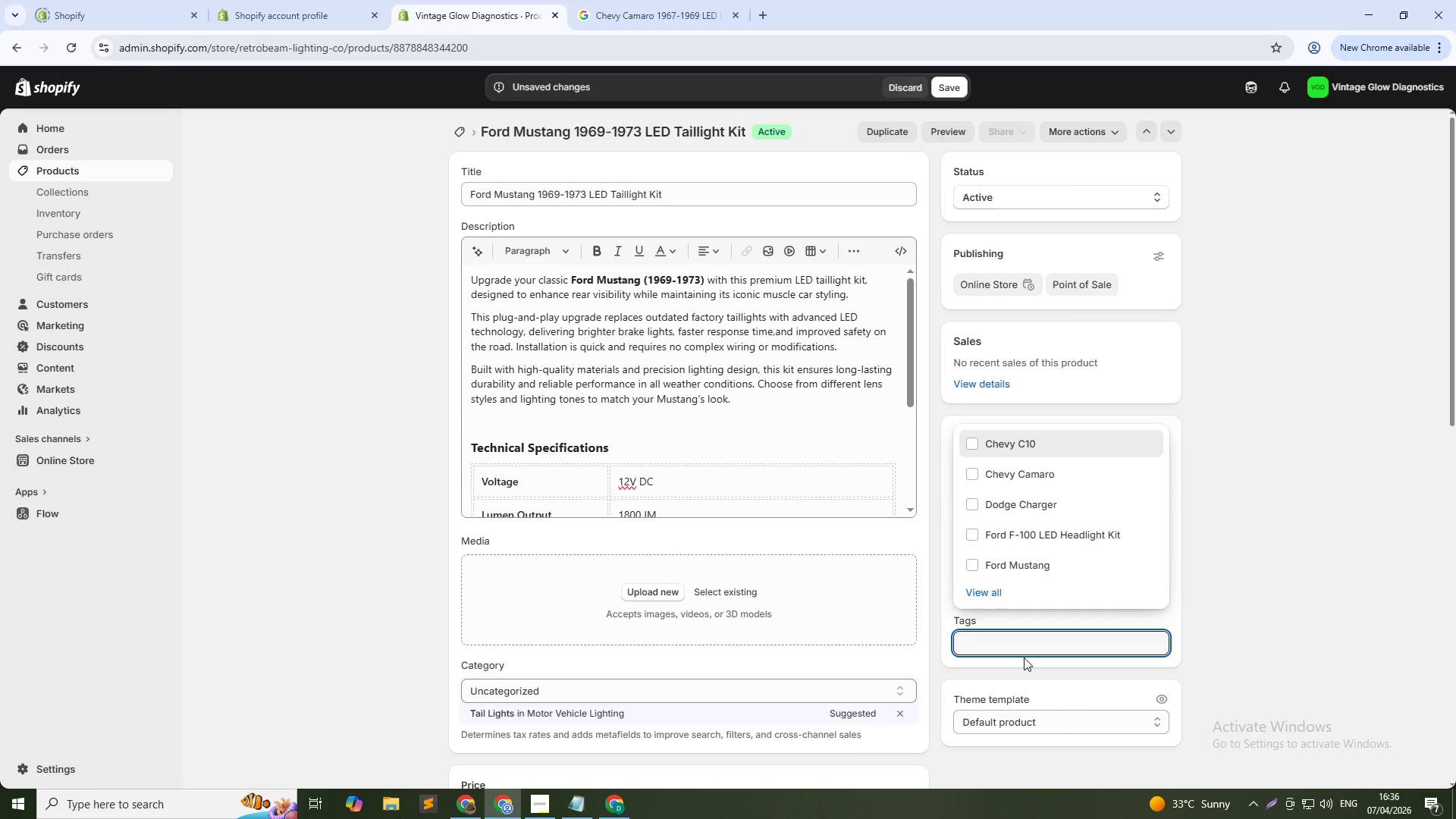 
type(Ford Mustang taillight)
 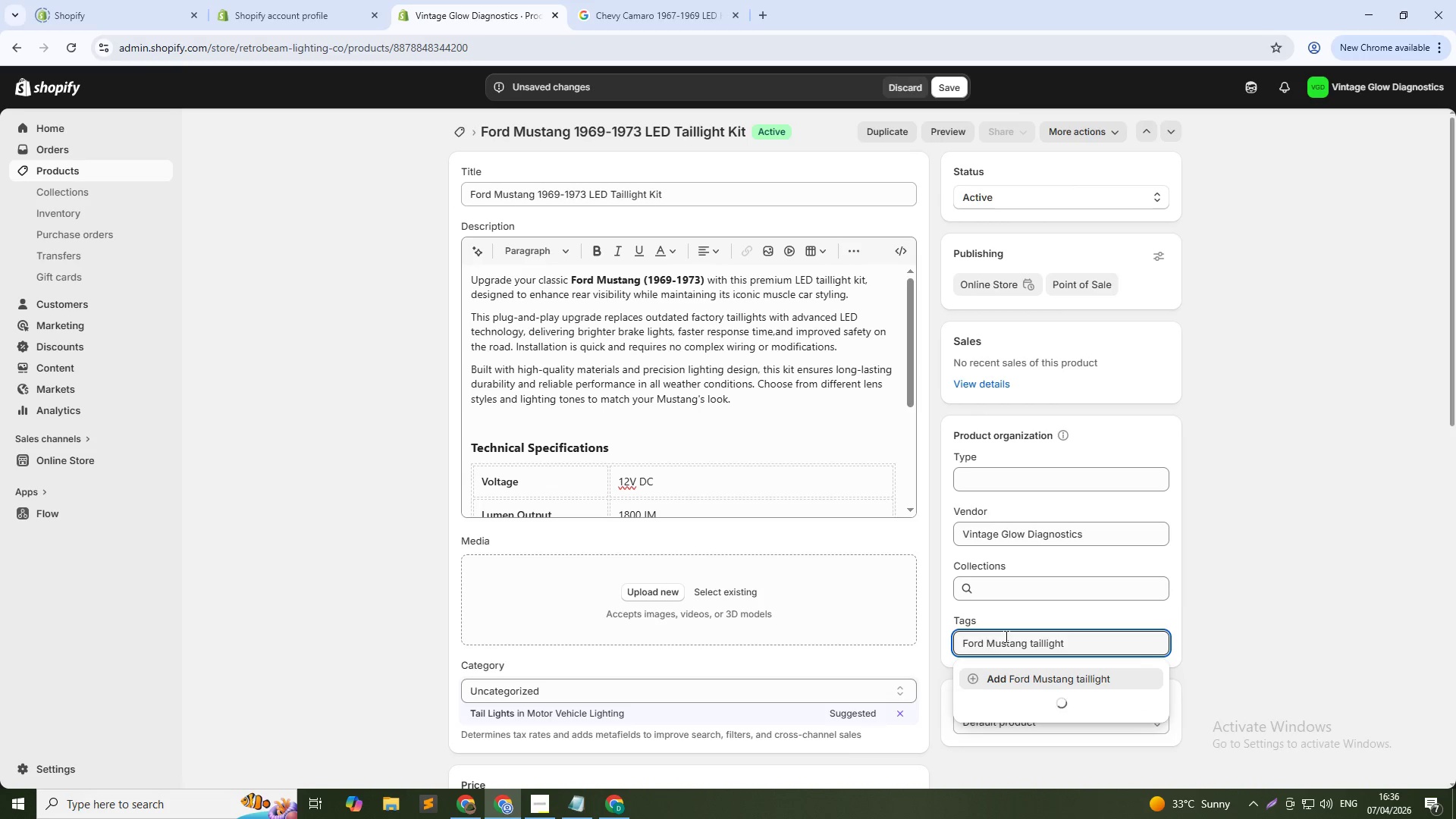 
key(Alt+AltLeft)
 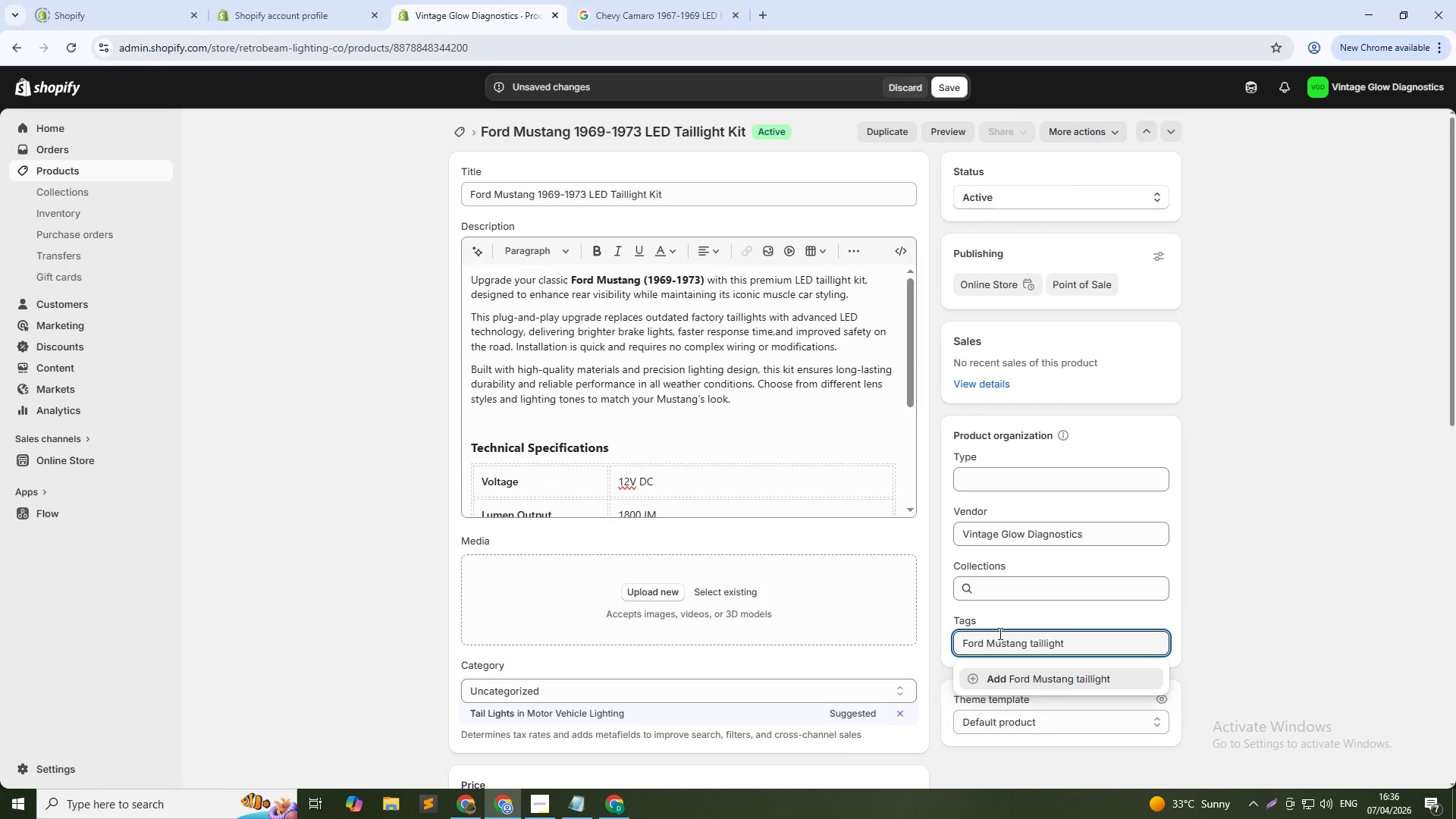 
key(Alt+Tab)